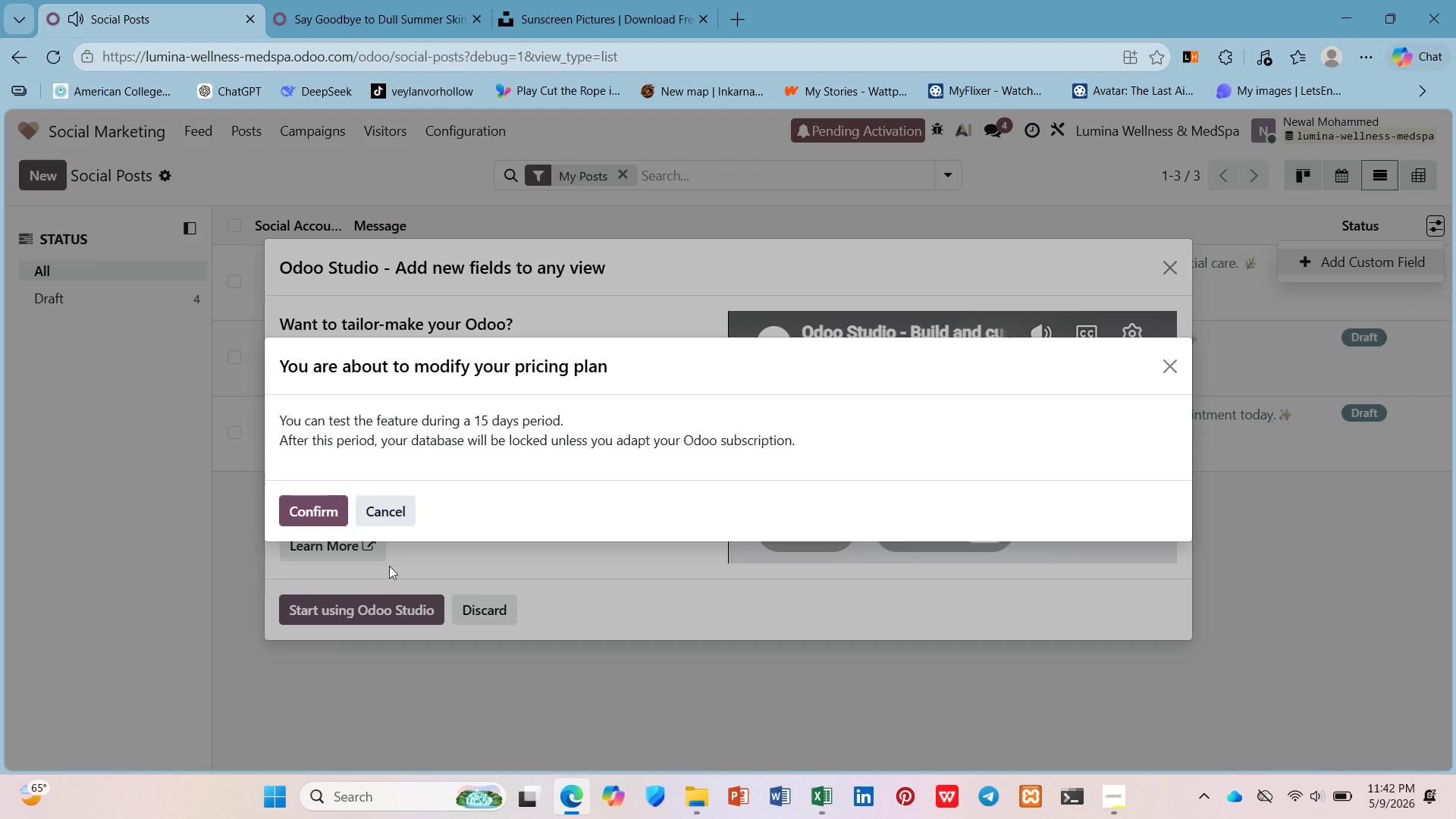 
left_click([337, 517])
 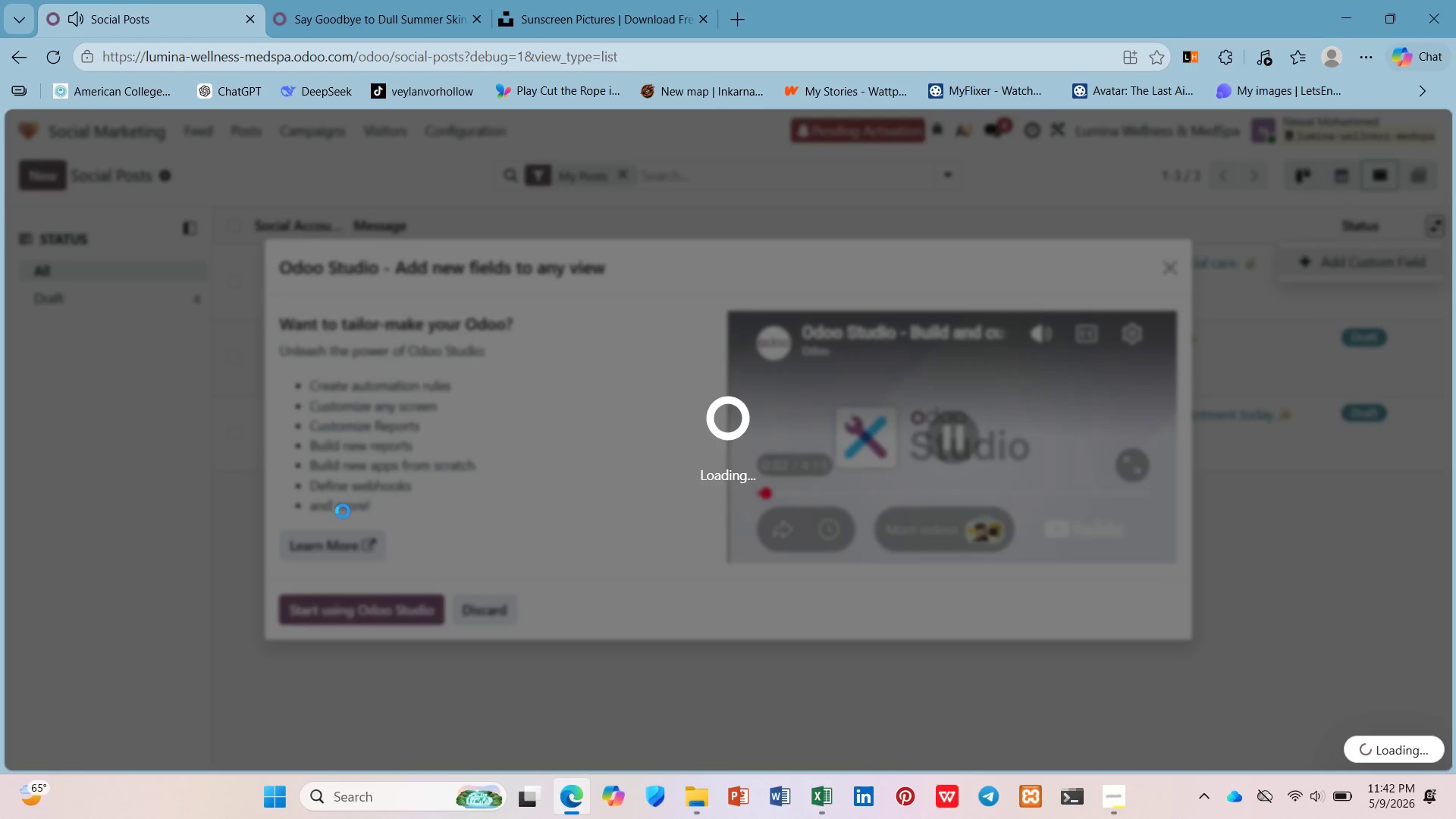 
key(Mute)
 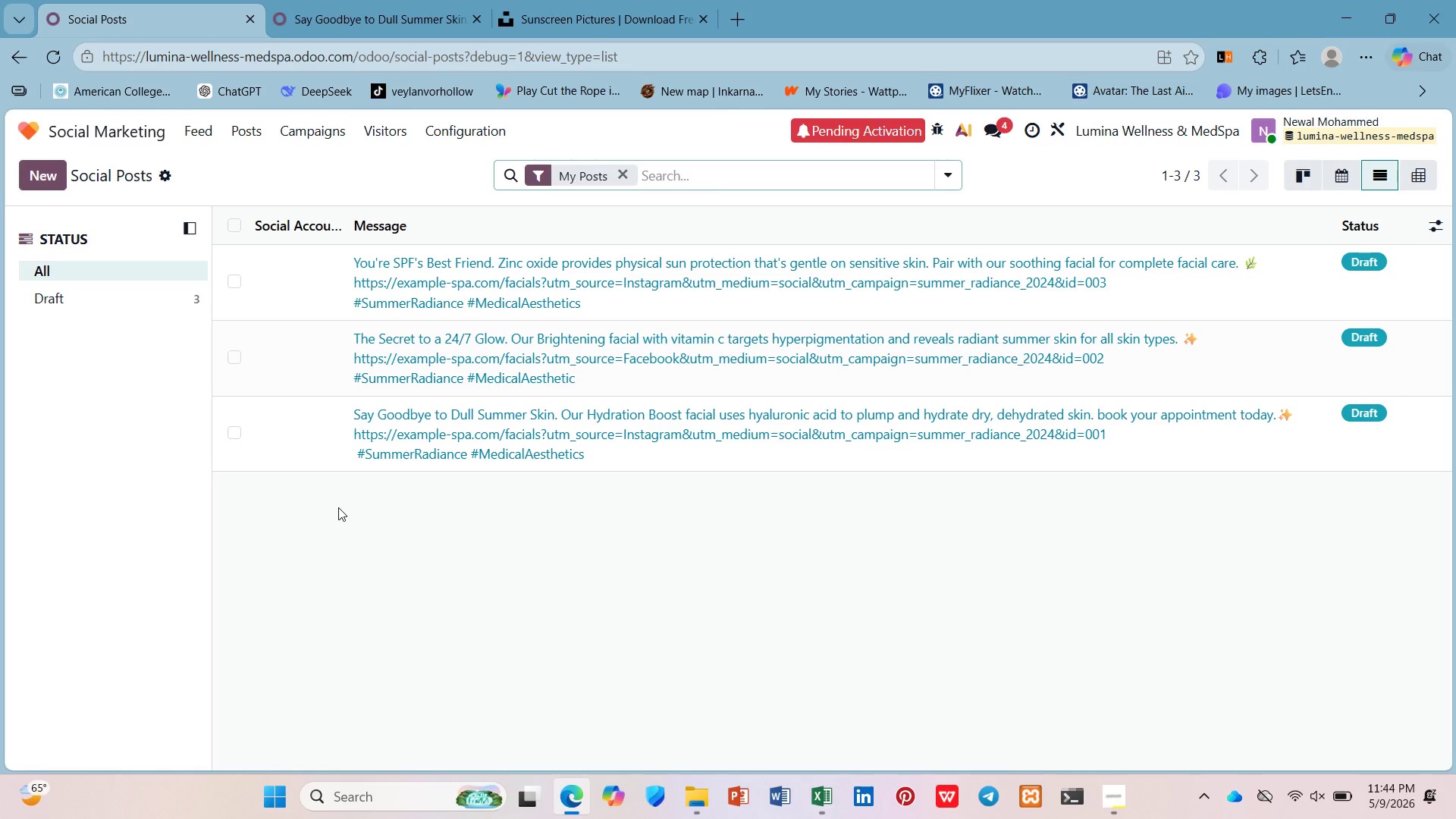 
wait(128.97)
 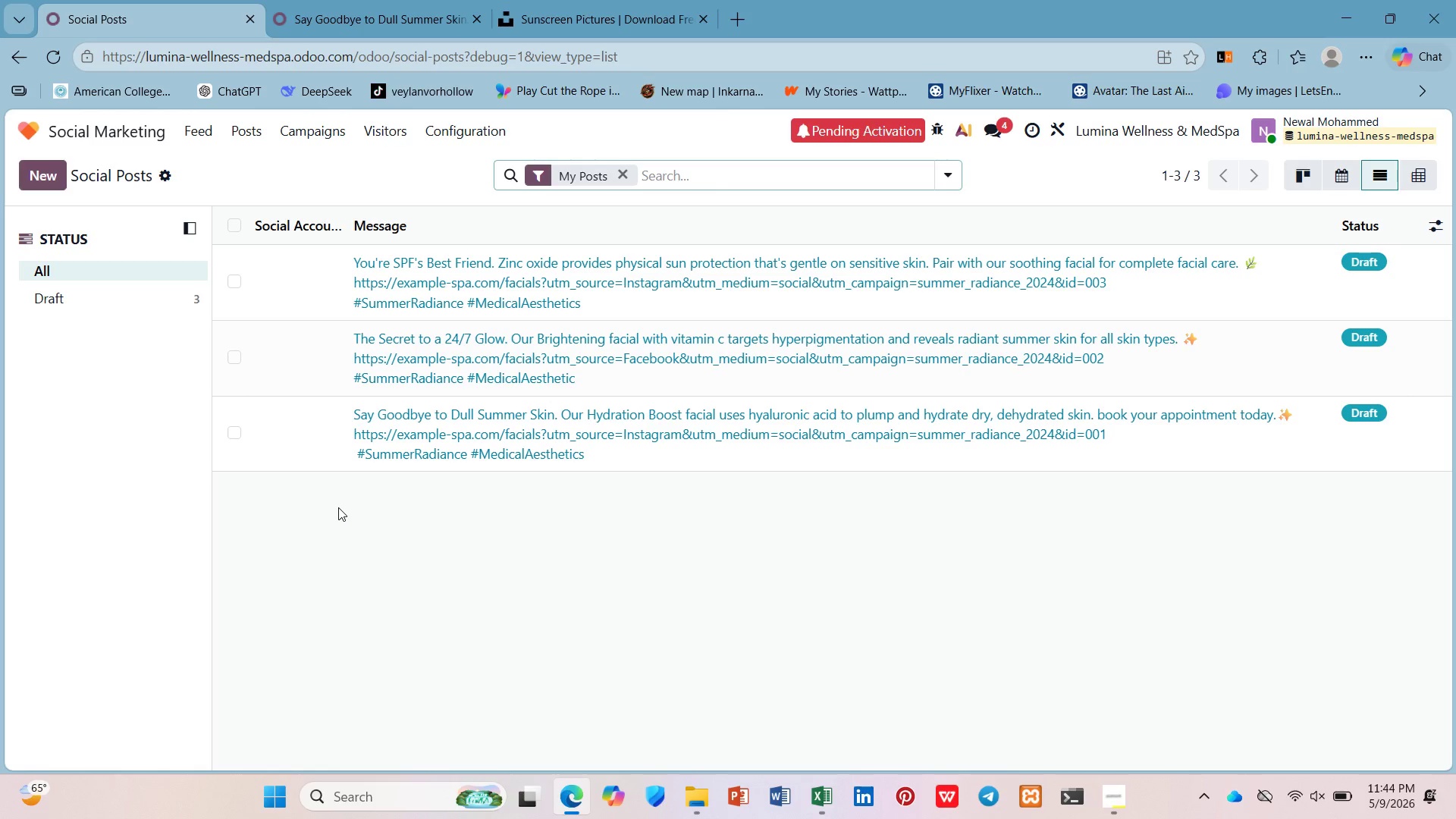 
left_click([1438, 234])
 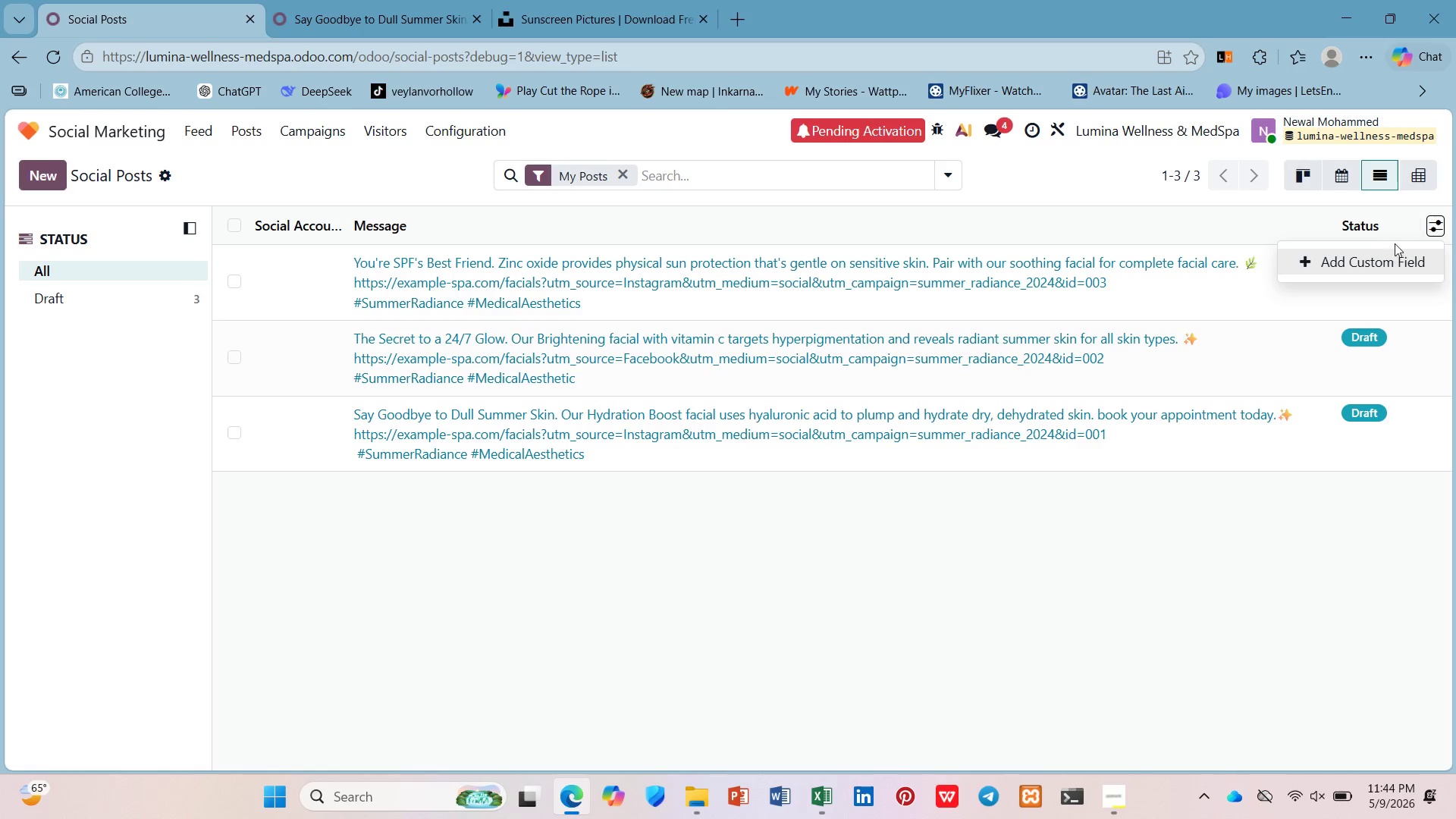 
left_click([1393, 246])
 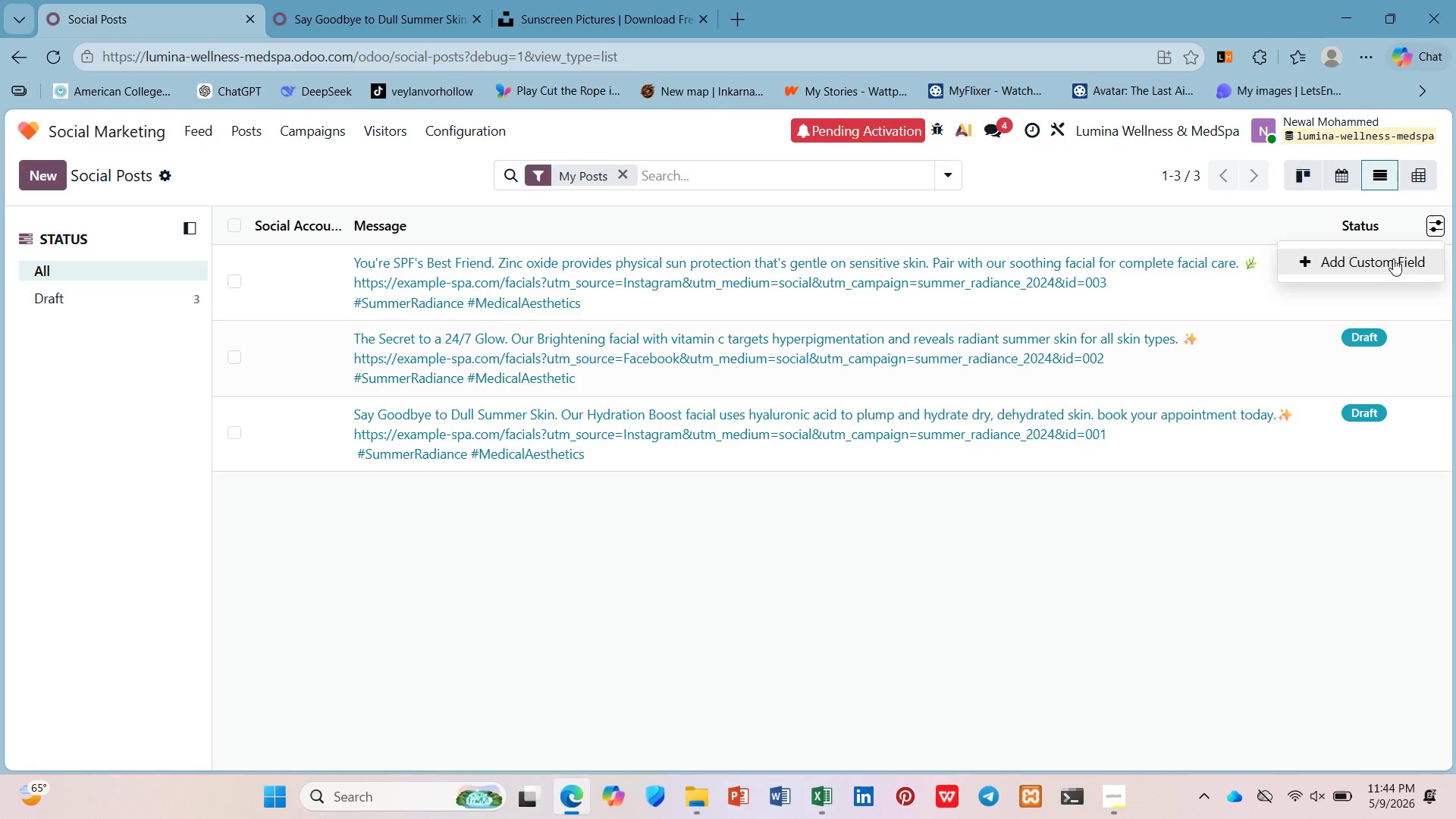 
left_click_drag(start_coordinate=[1393, 263], to_coordinate=[1393, 281])
 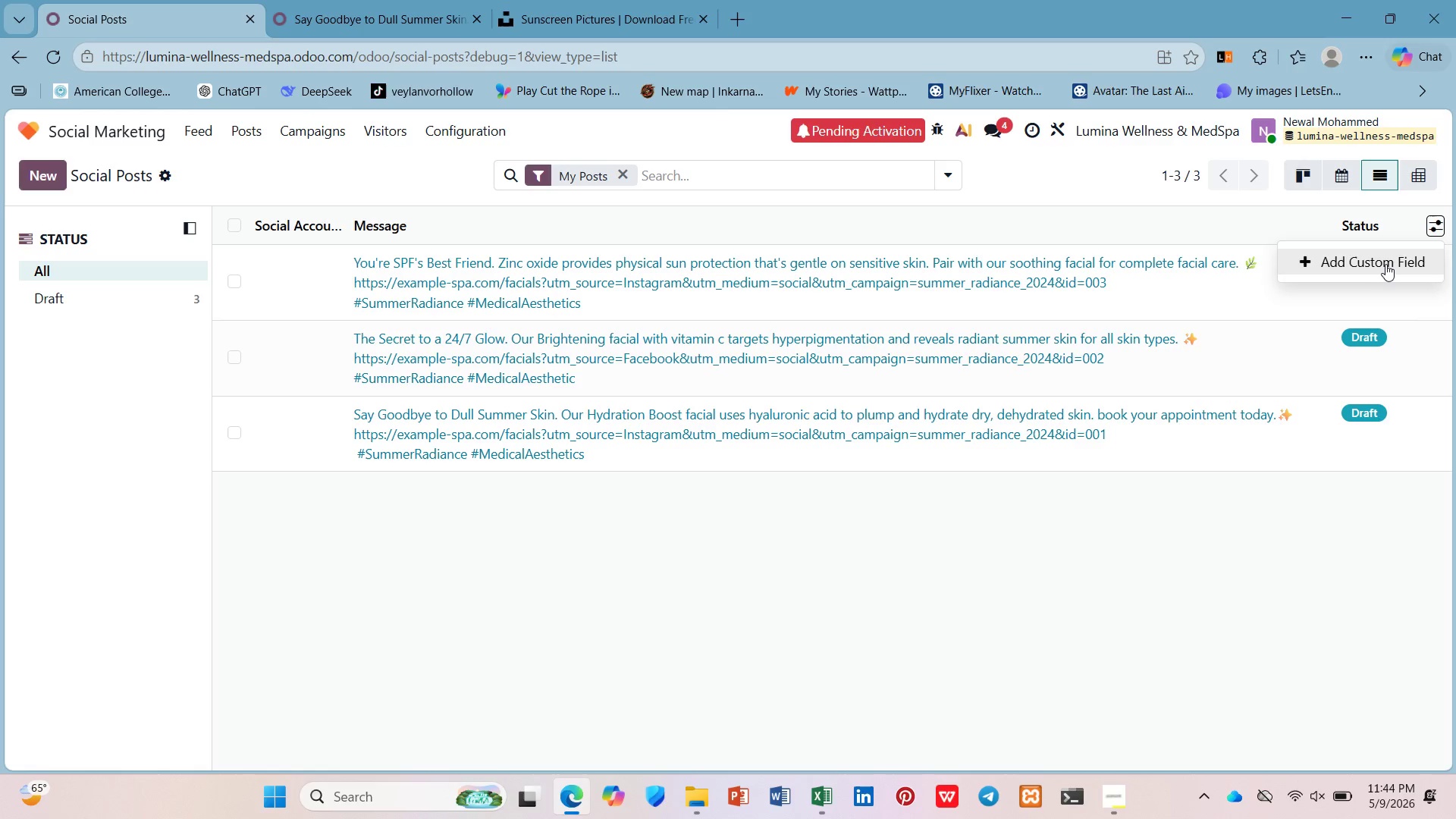 
left_click([1385, 262])
 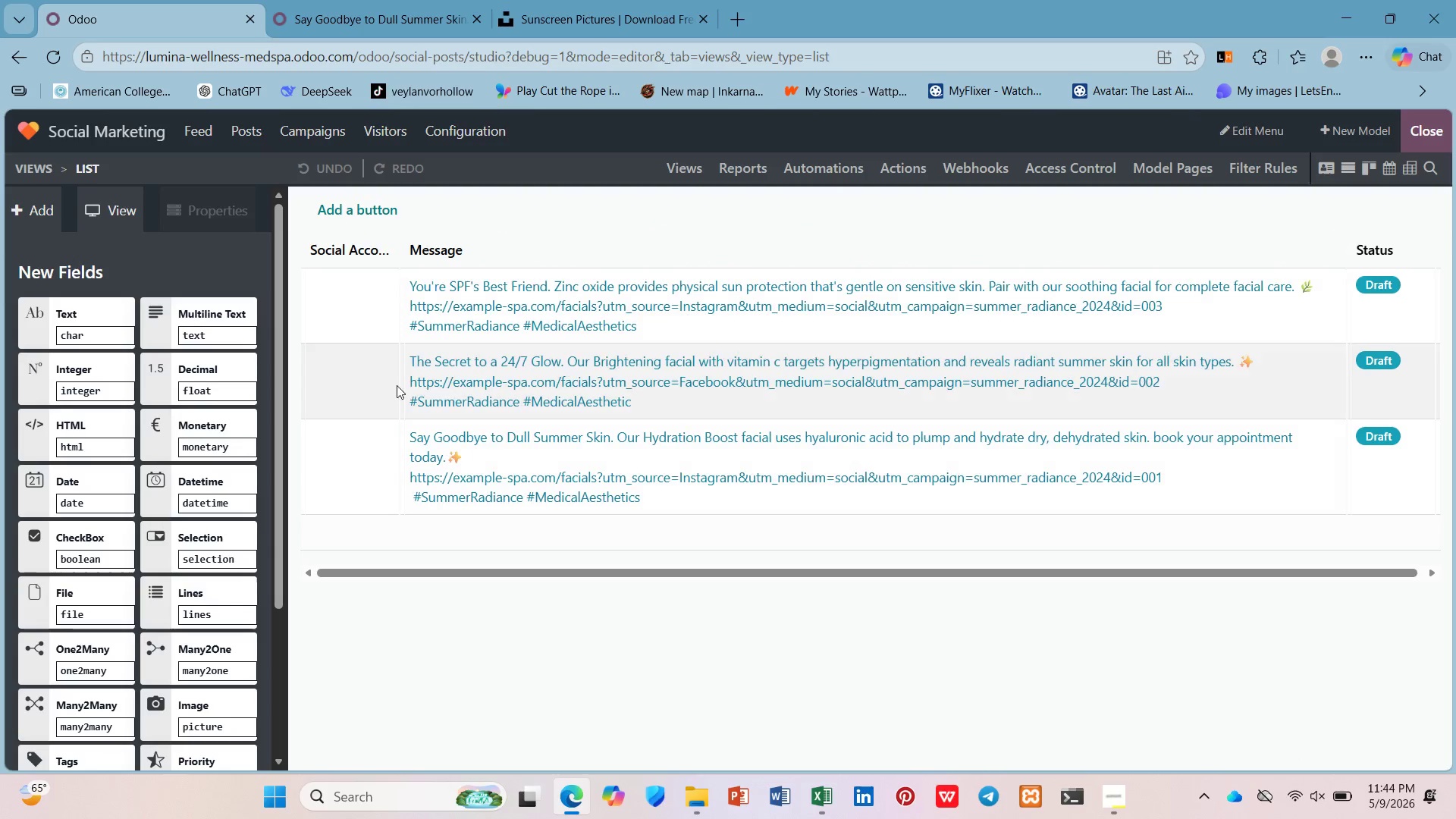 
scroll: coordinate [202, 382], scroll_direction: down, amount: 10.0
 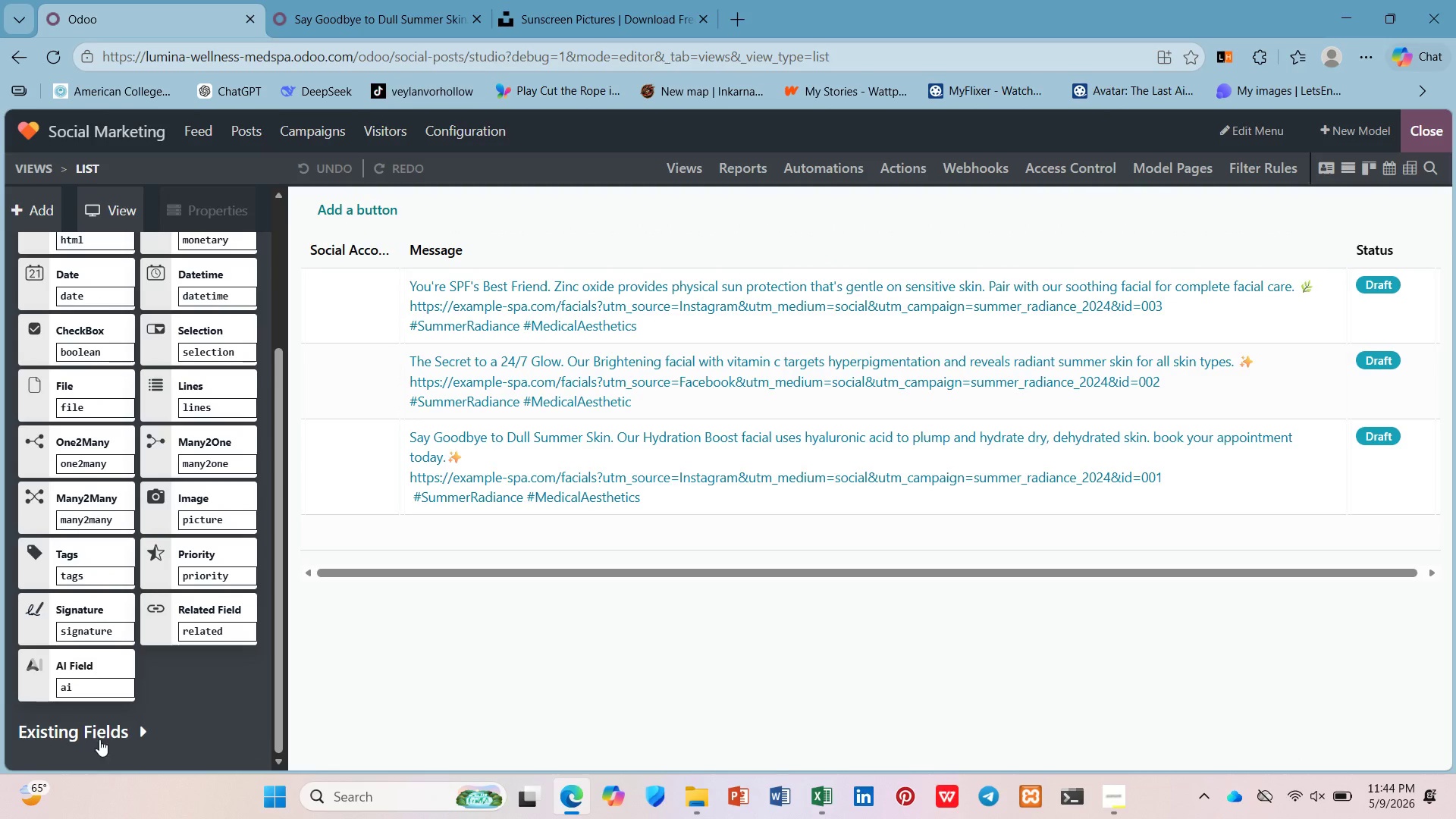 
left_click([96, 732])
 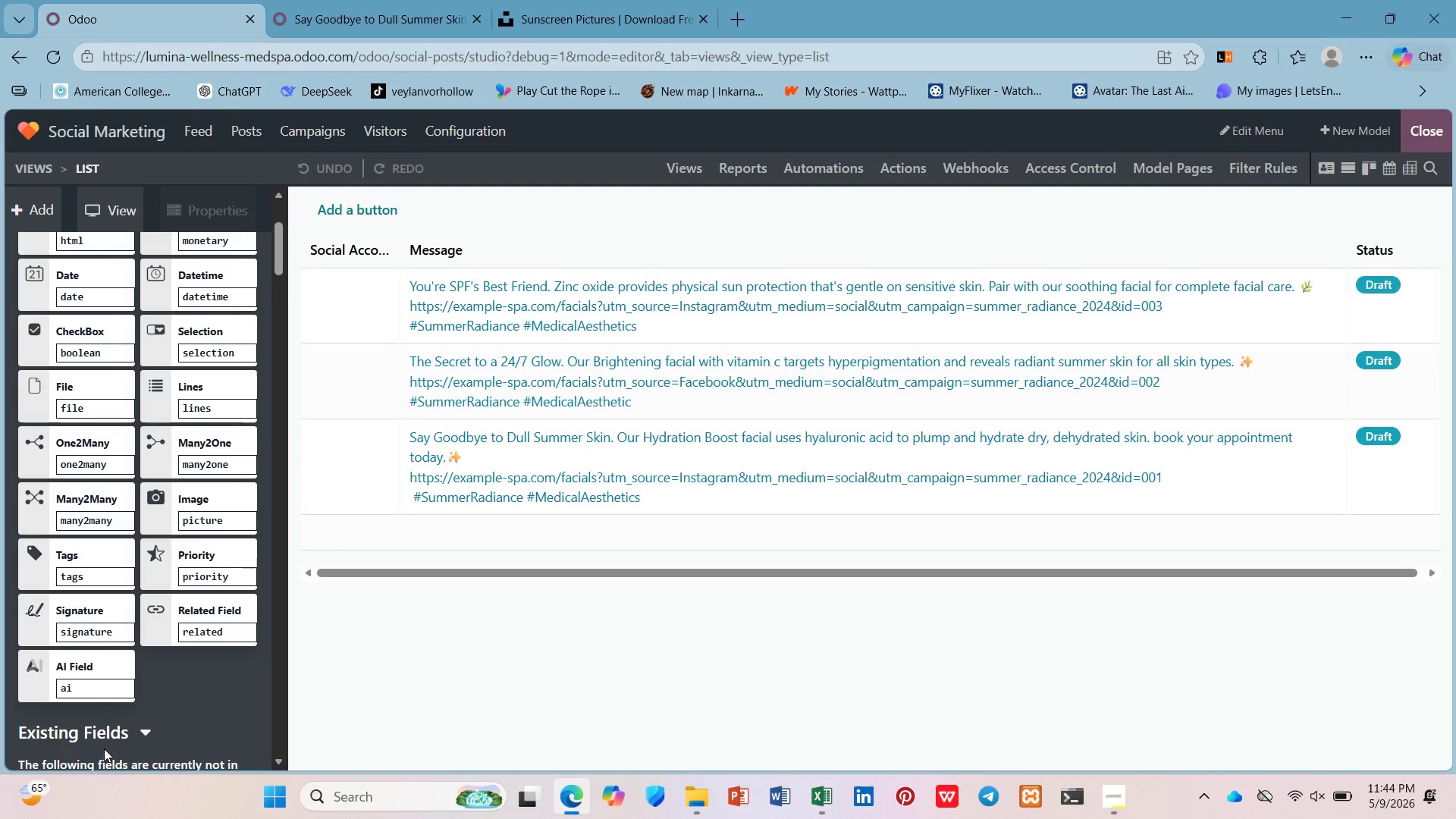 
scroll: coordinate [104, 748], scroll_direction: down, amount: 2.0
 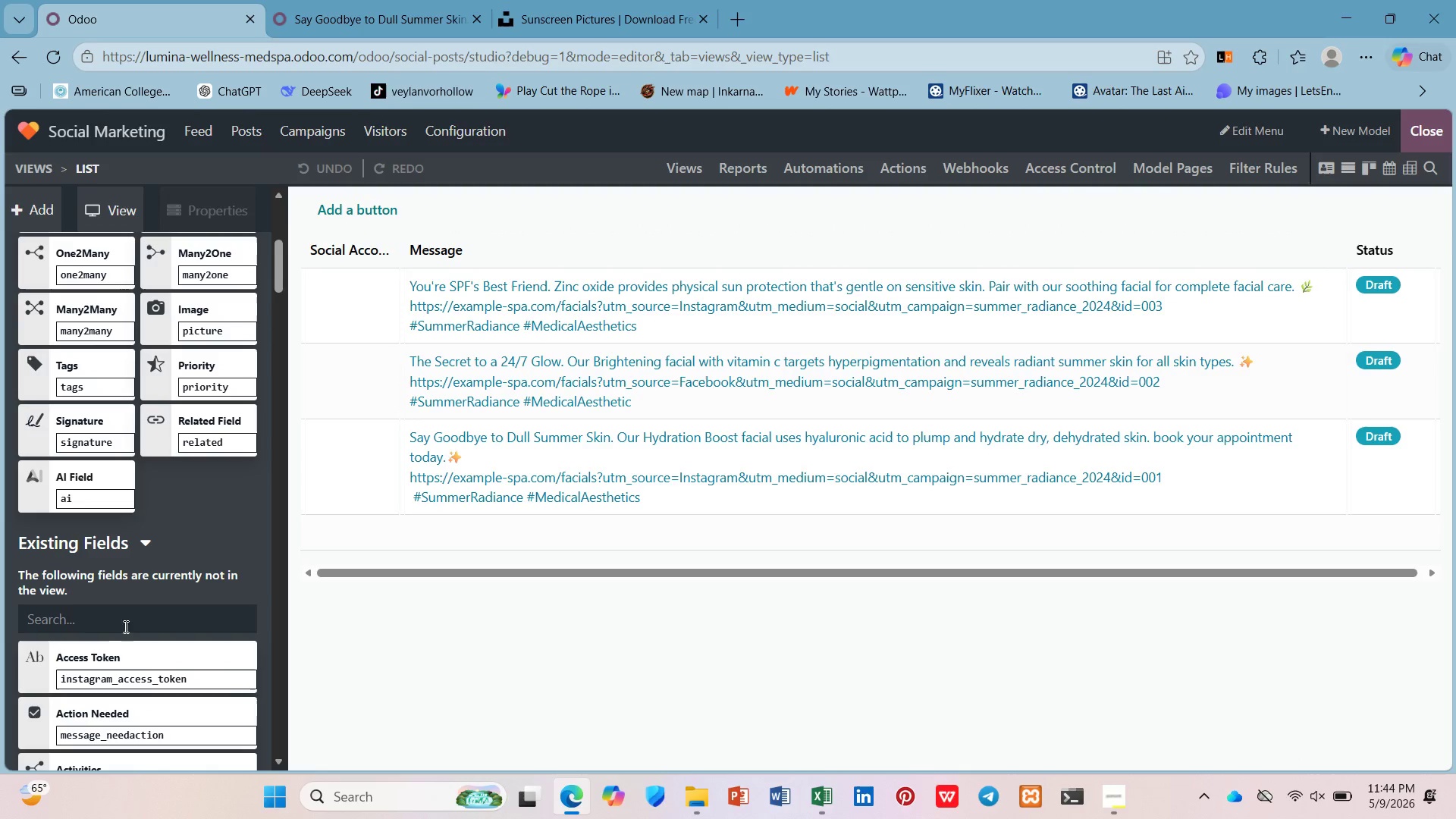 
left_click([127, 617])
 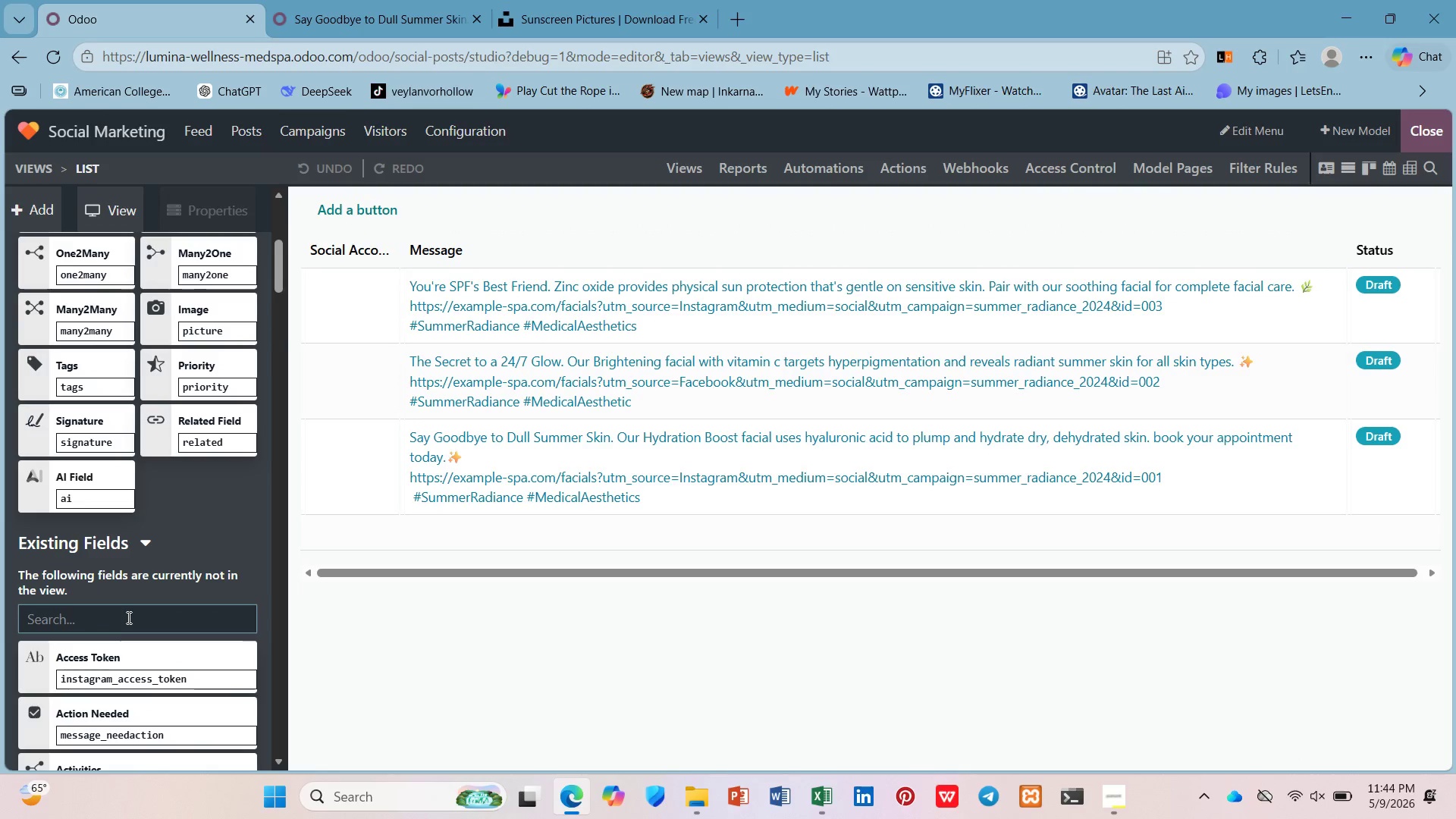 
type(ca)
 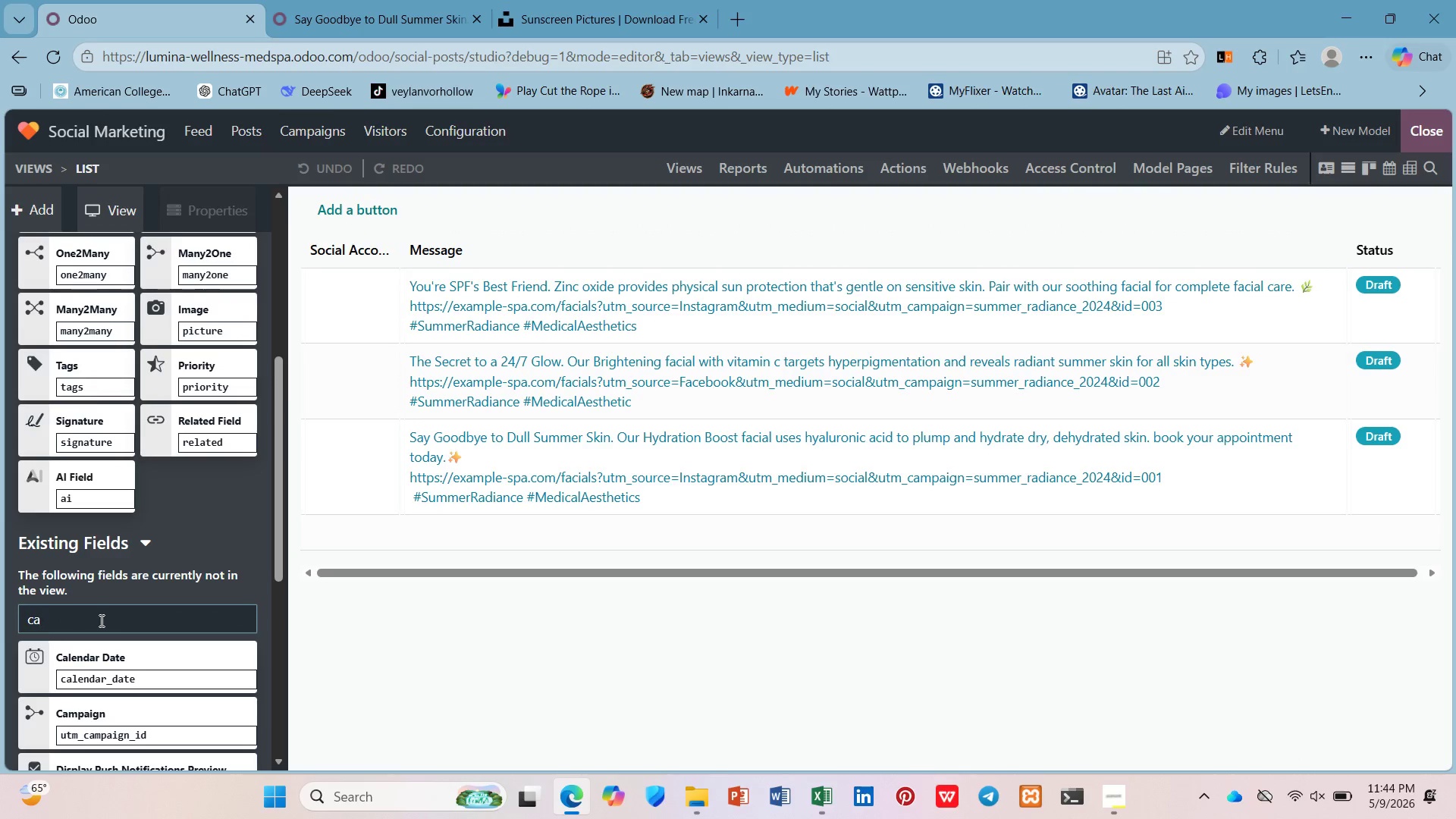 
type(mp)
 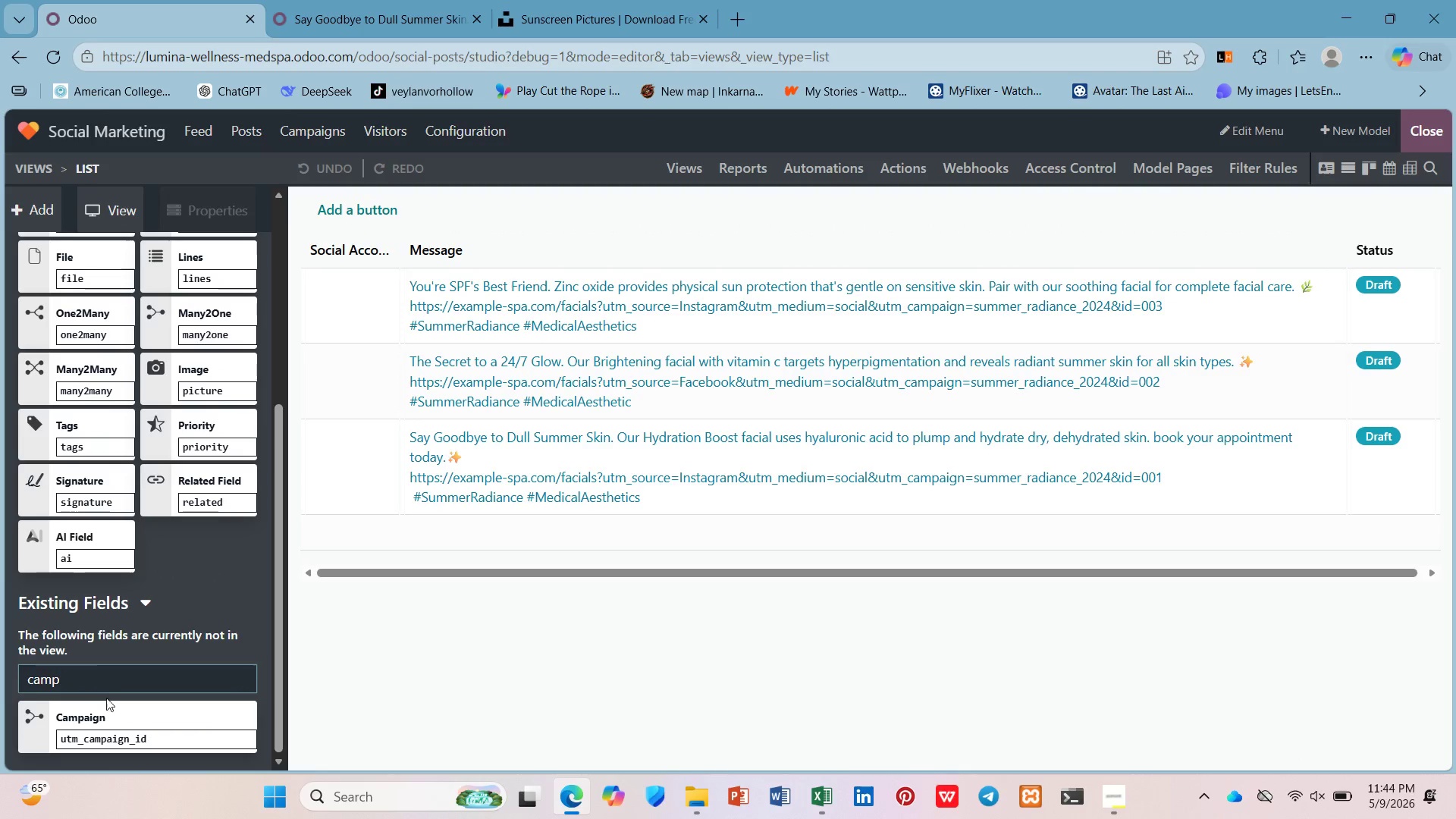 
left_click_drag(start_coordinate=[112, 717], to_coordinate=[1301, 257])
 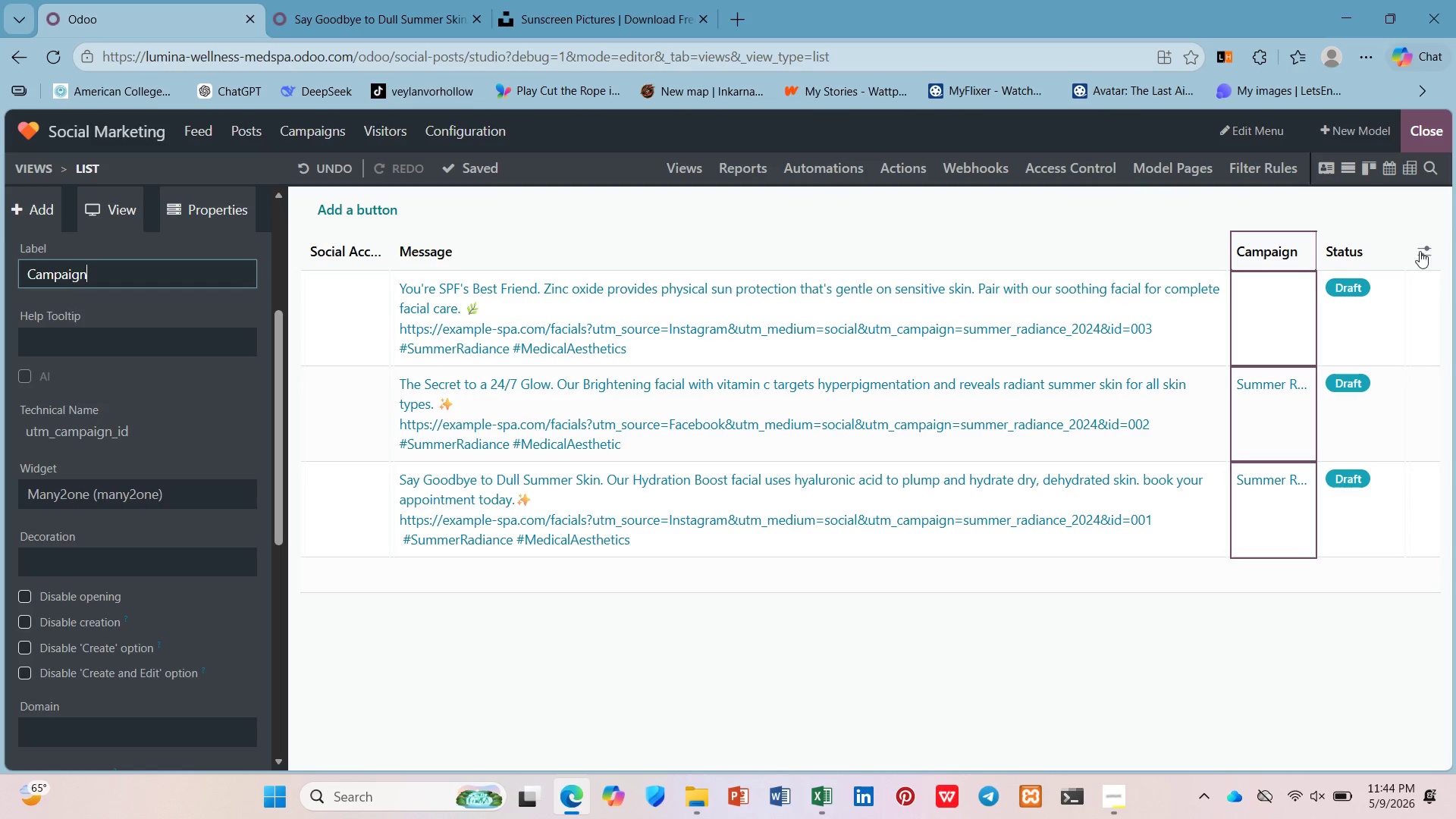 
left_click([1417, 136])
 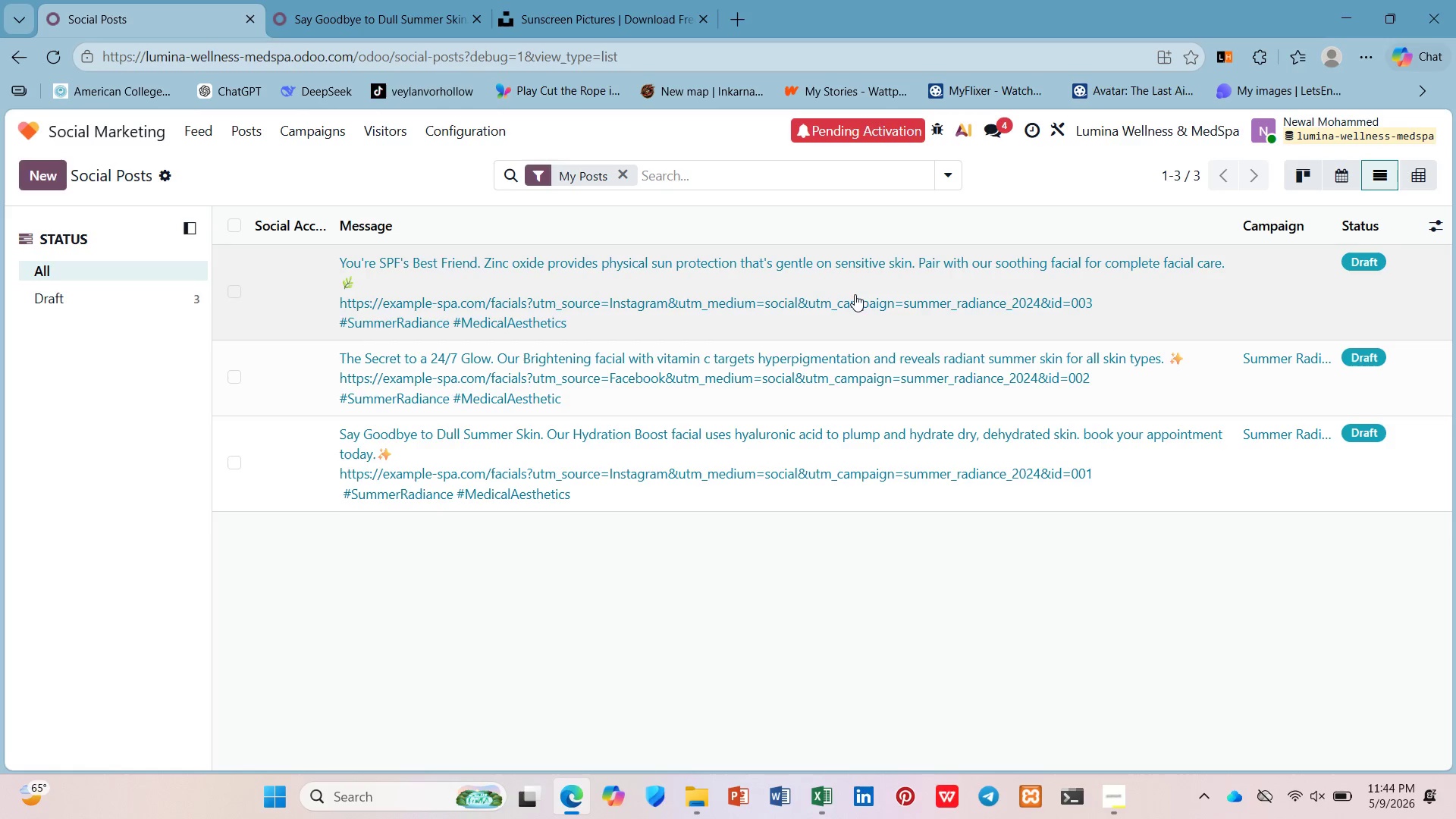 
left_click([862, 268])
 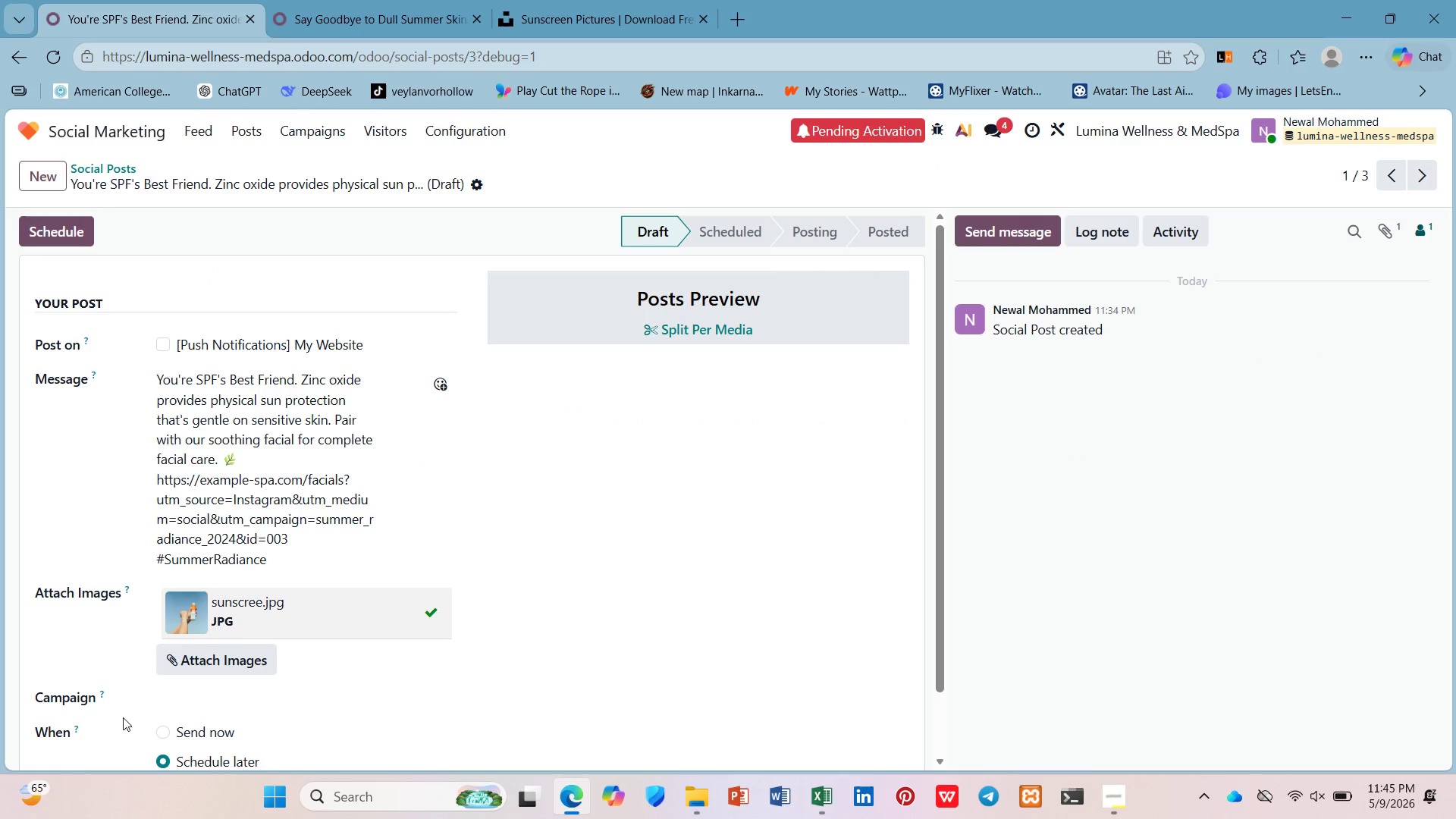 
left_click([169, 702])
 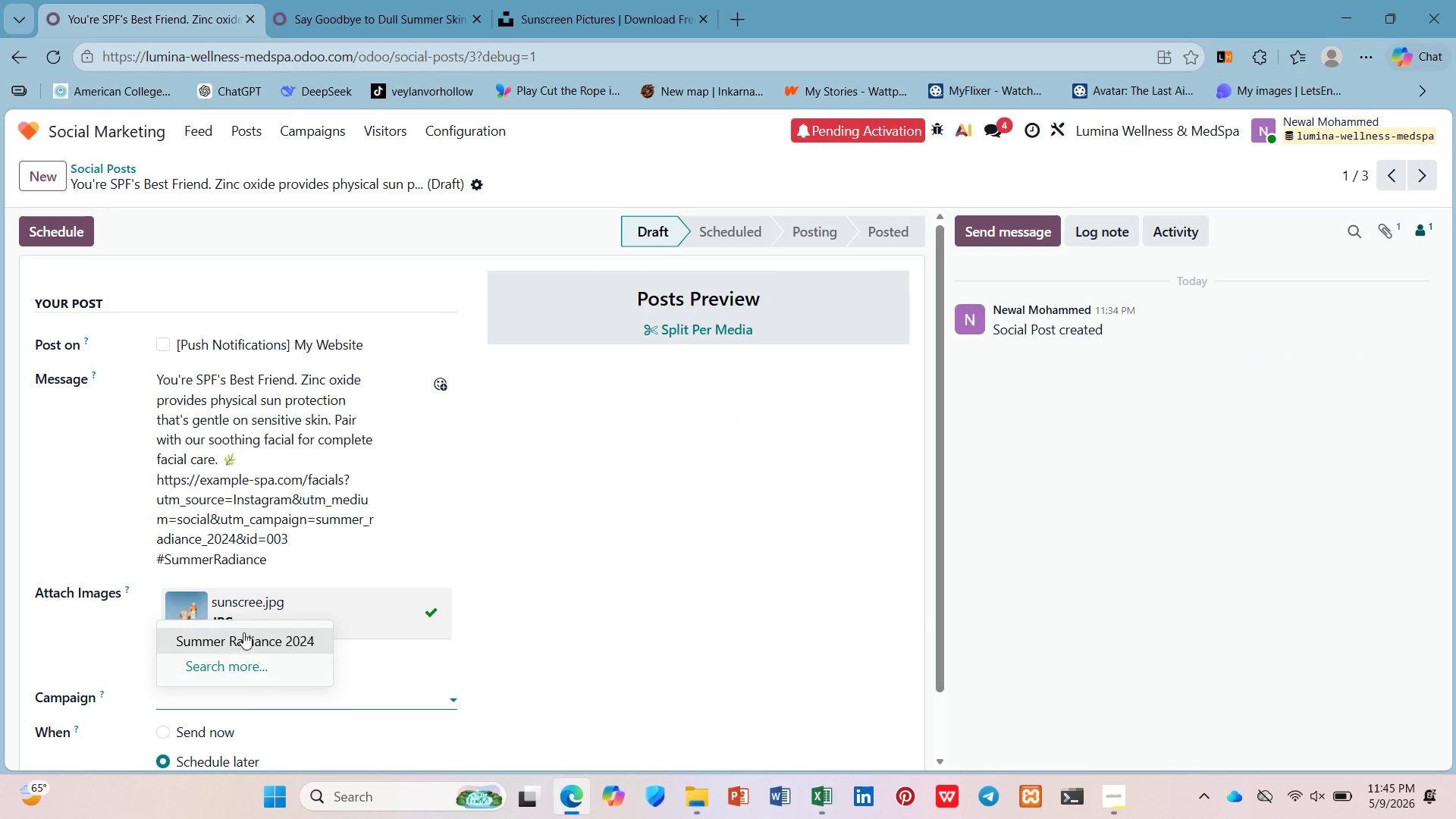 
left_click([246, 628])
 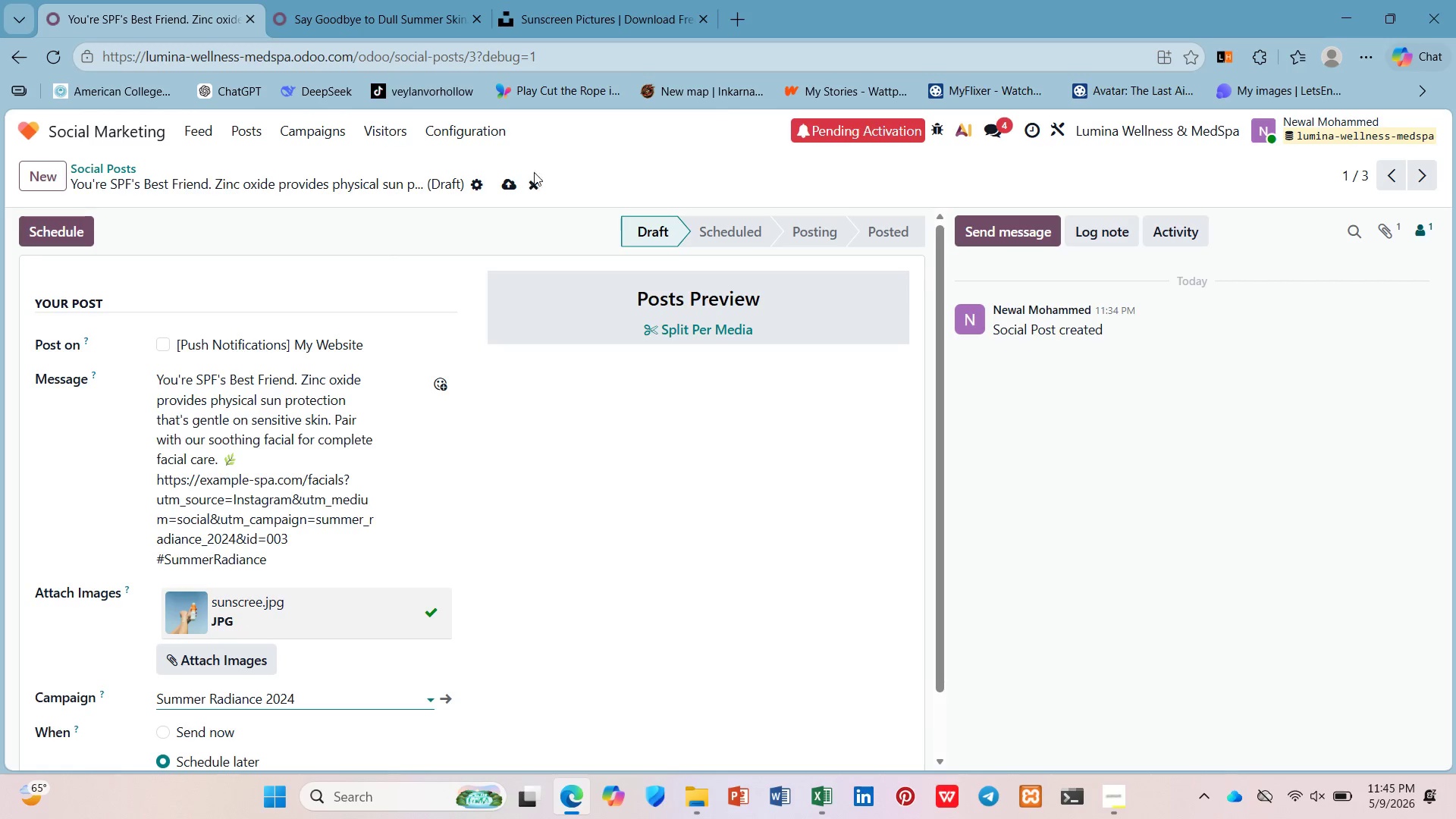 
left_click([513, 180])
 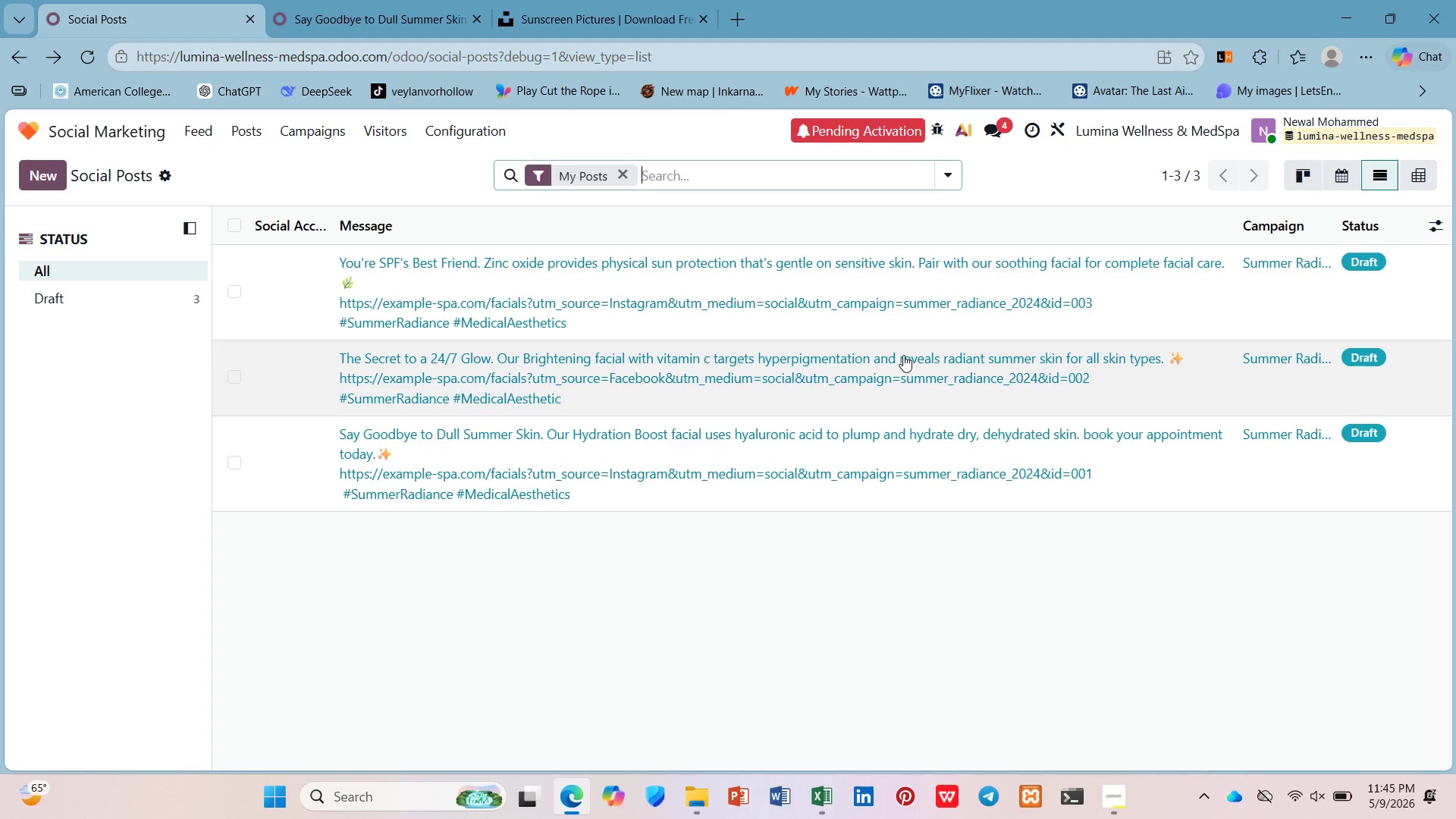 
wait(9.48)
 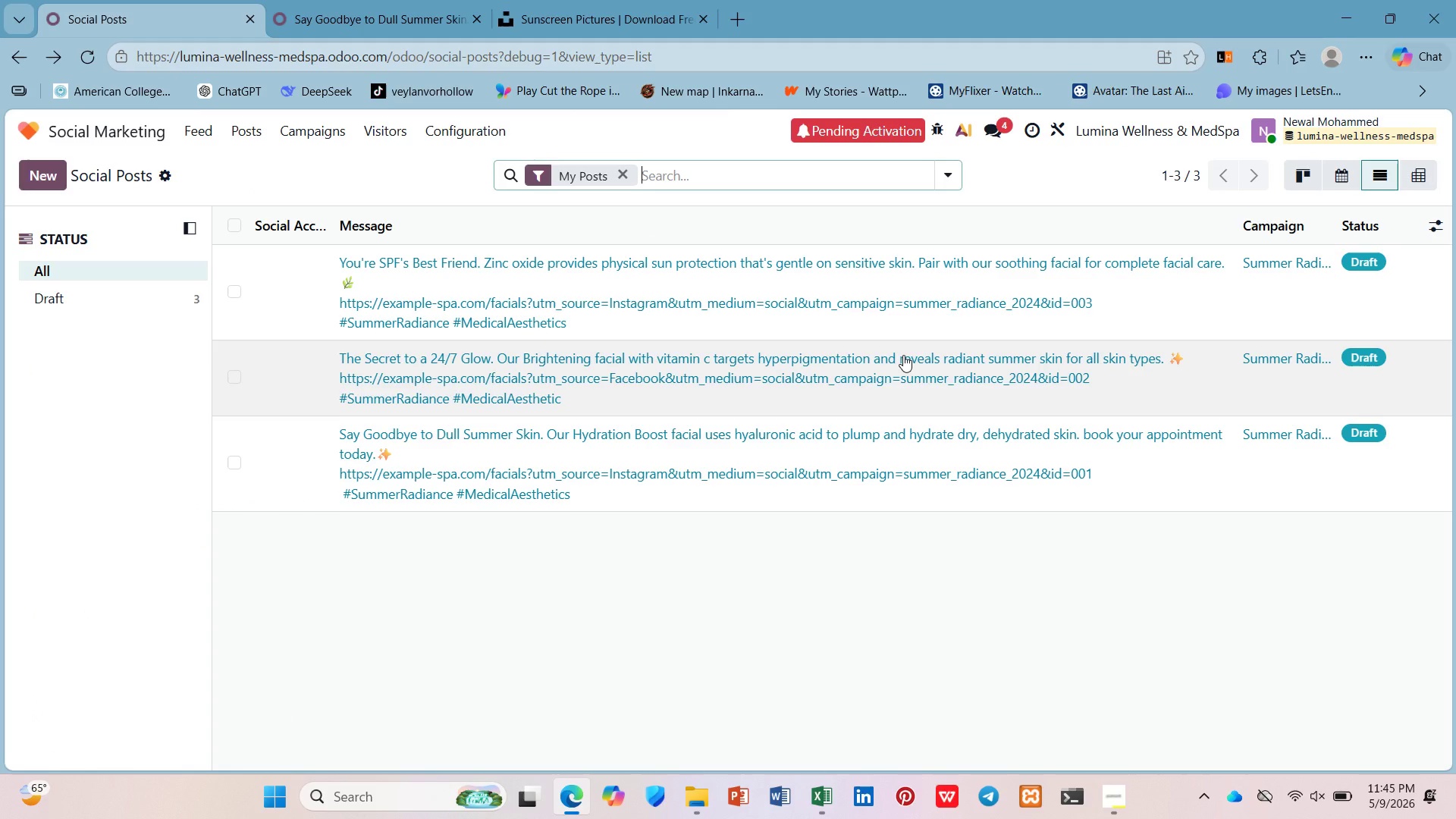 
left_click([1404, 171])
 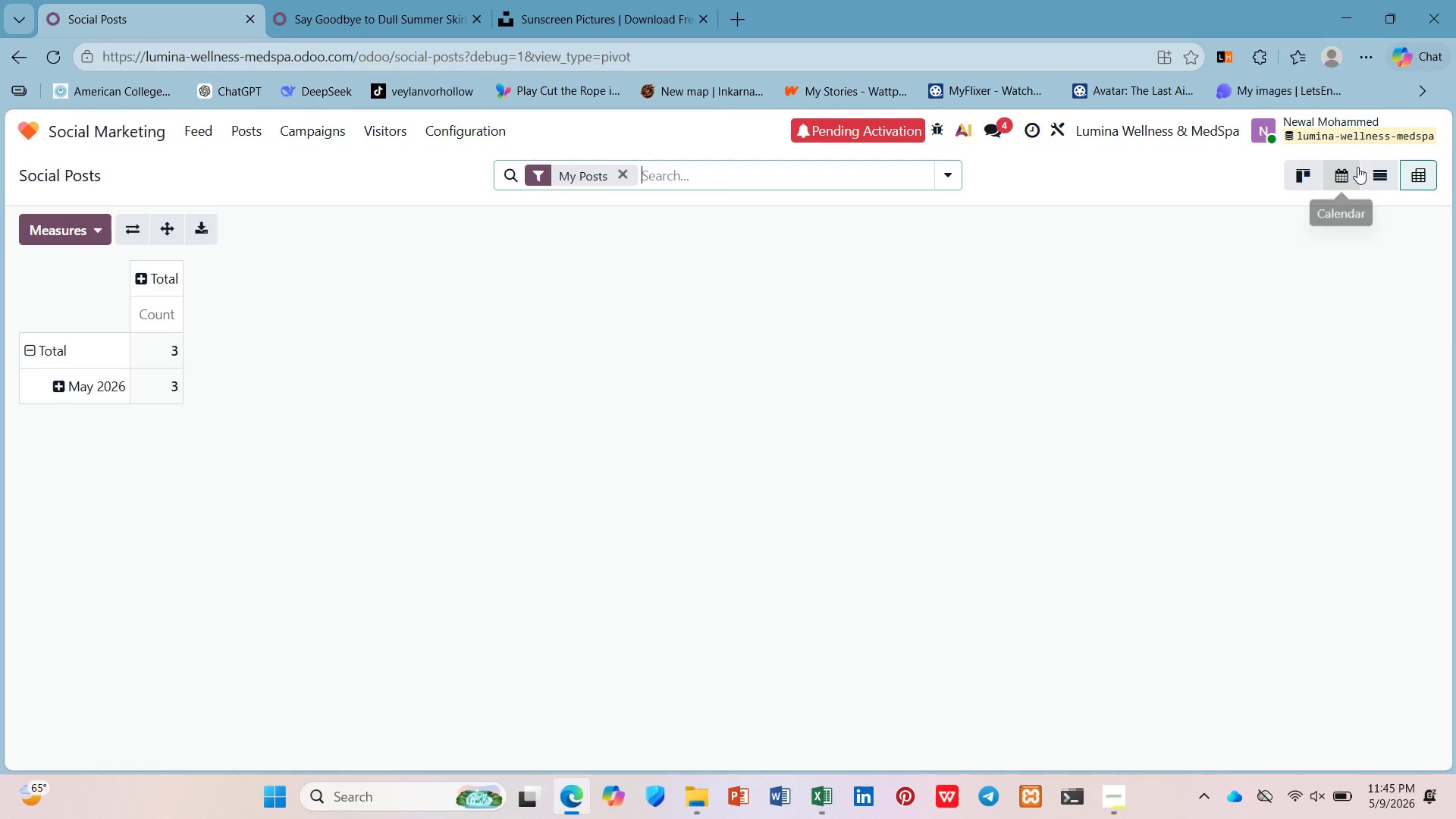 
left_click([1357, 167])
 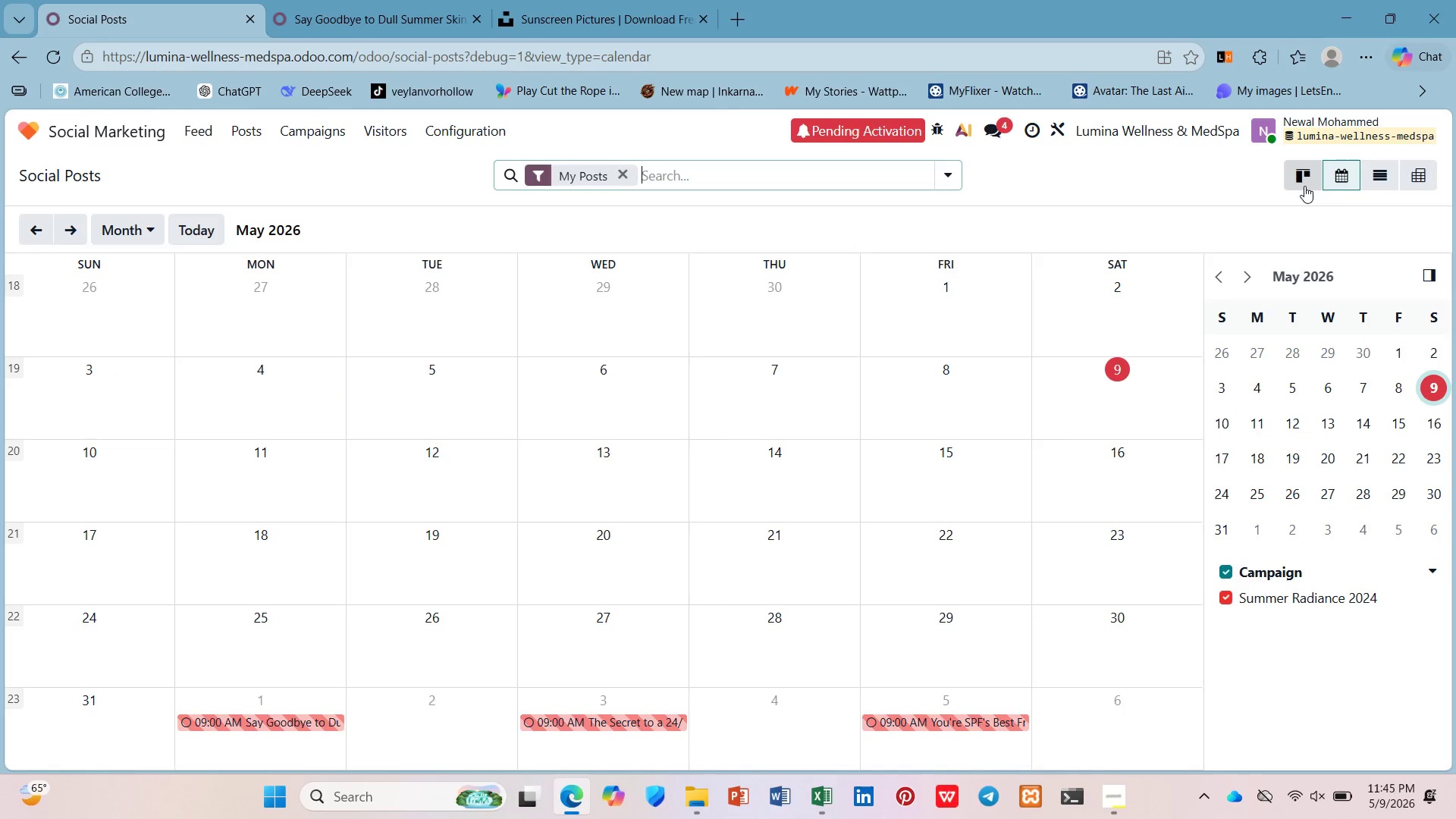 
left_click([1297, 182])
 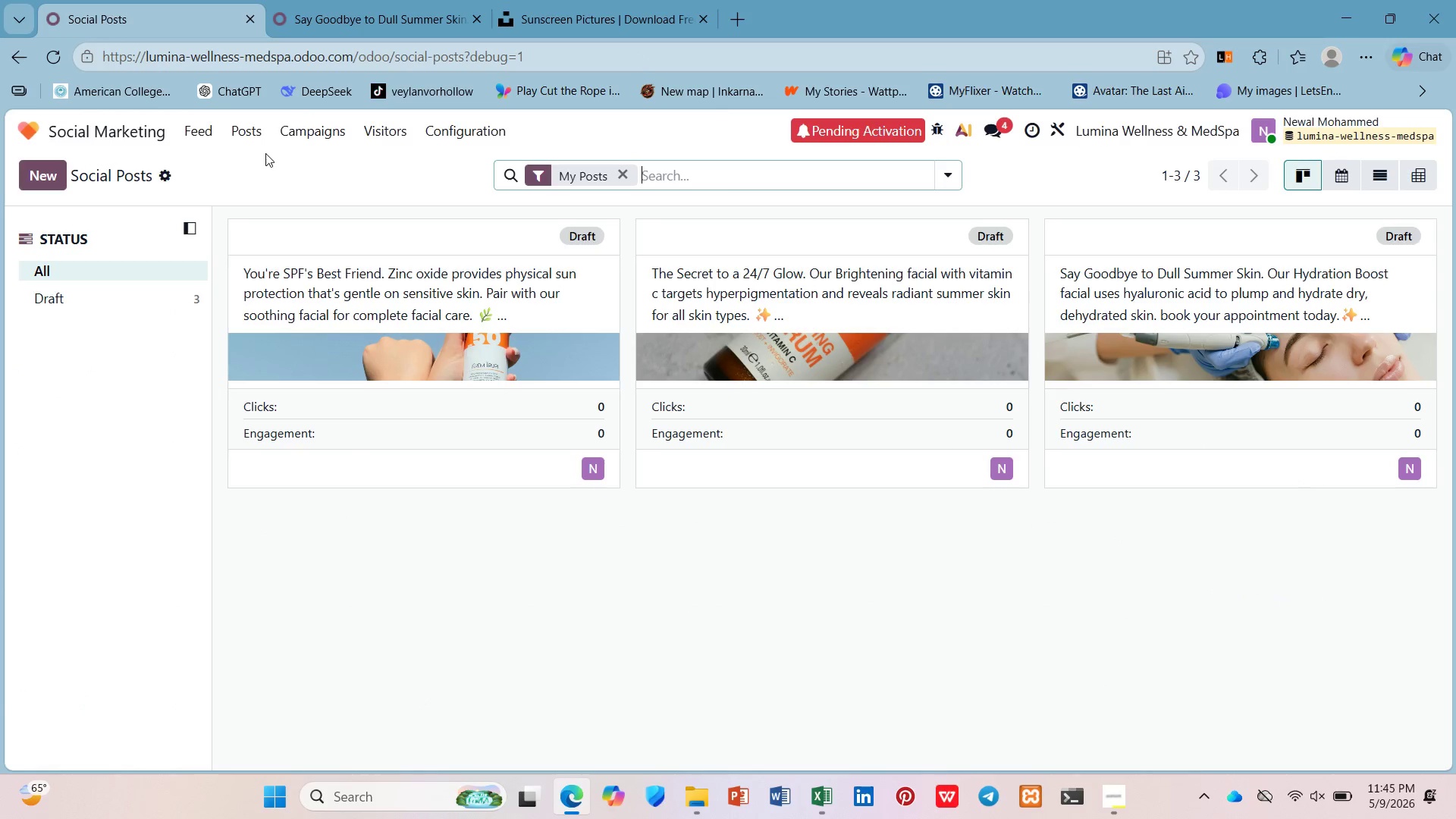 
left_click([296, 133])
 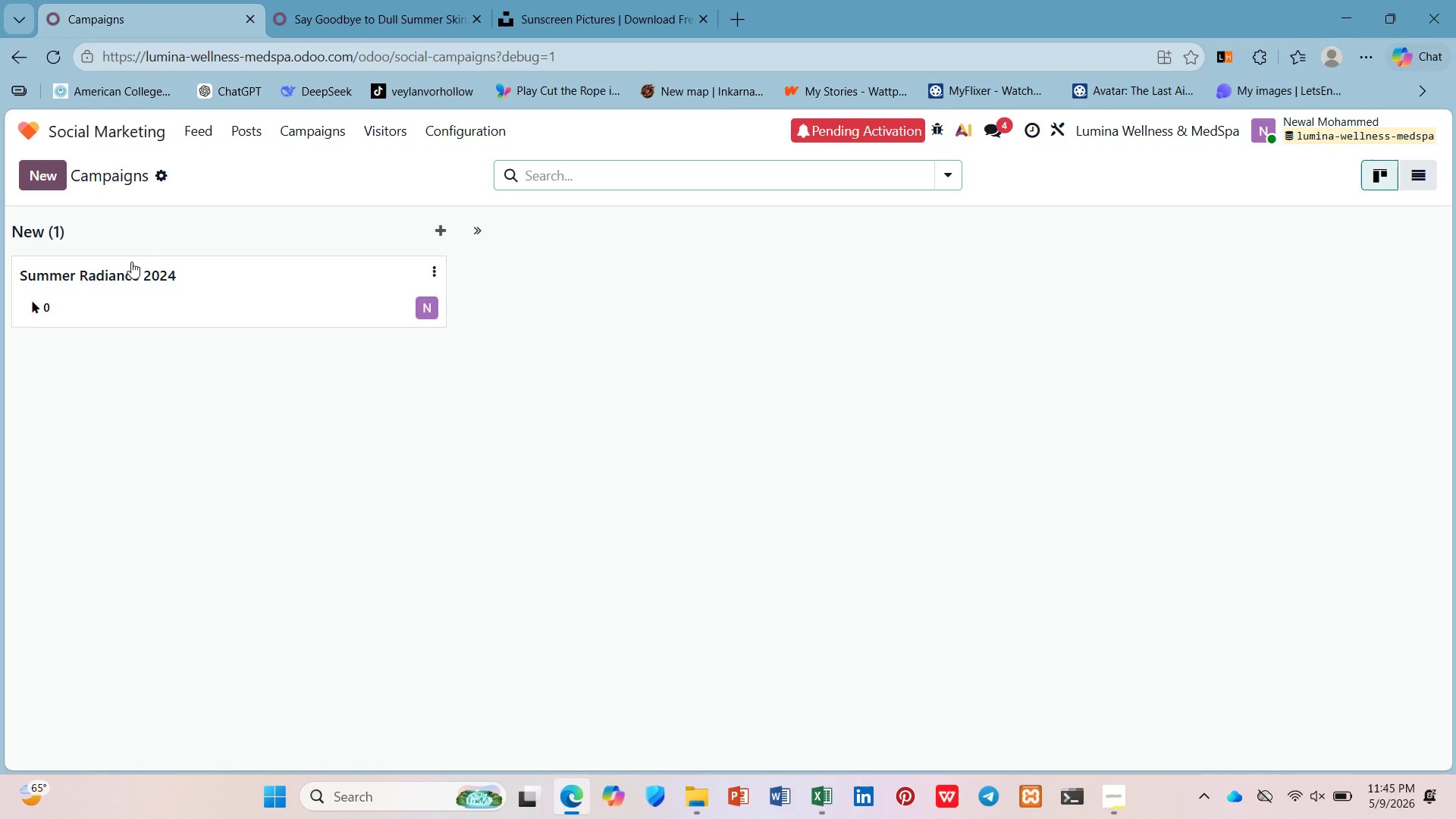 
left_click([129, 274])
 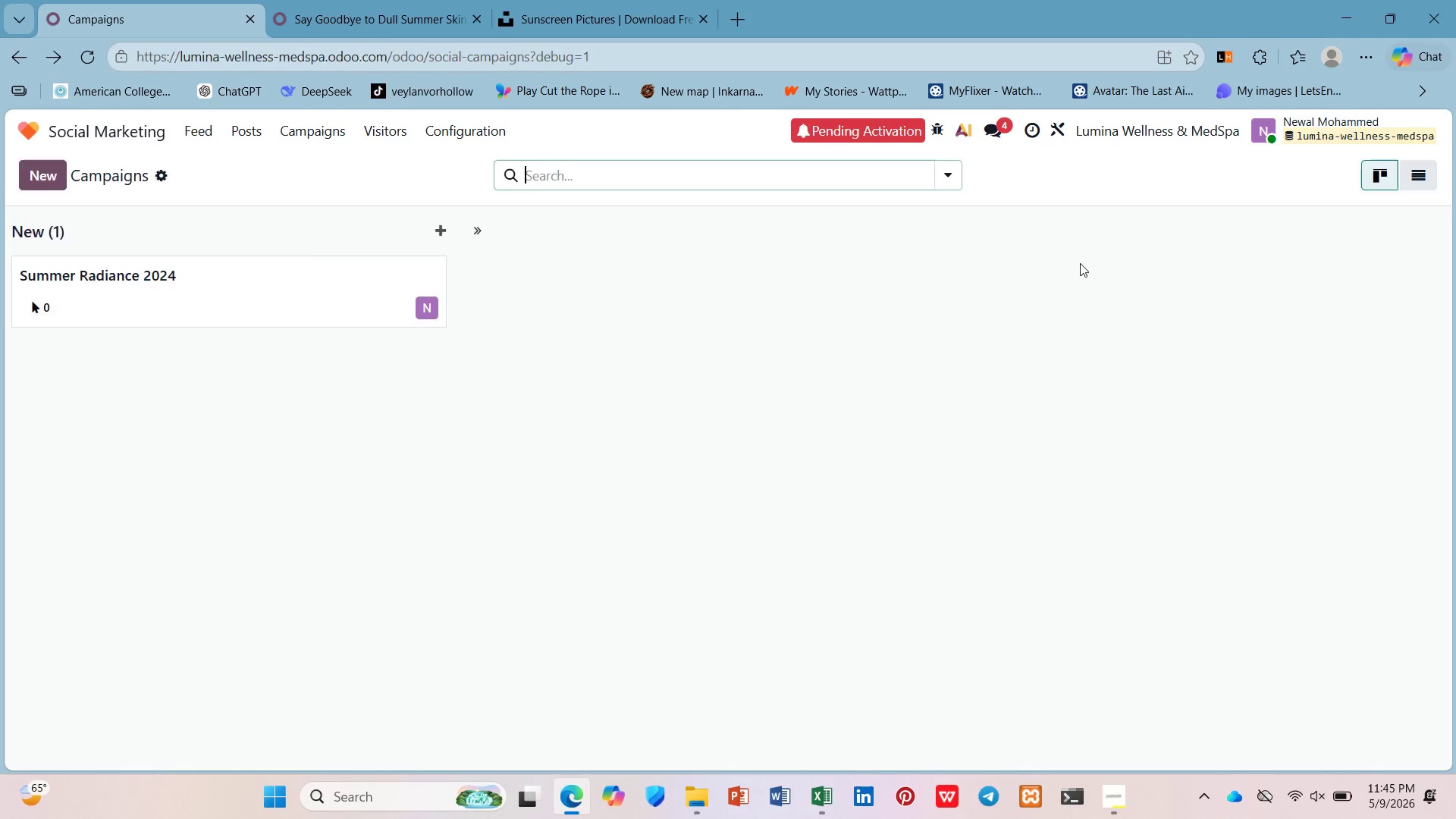 
left_click([1425, 180])
 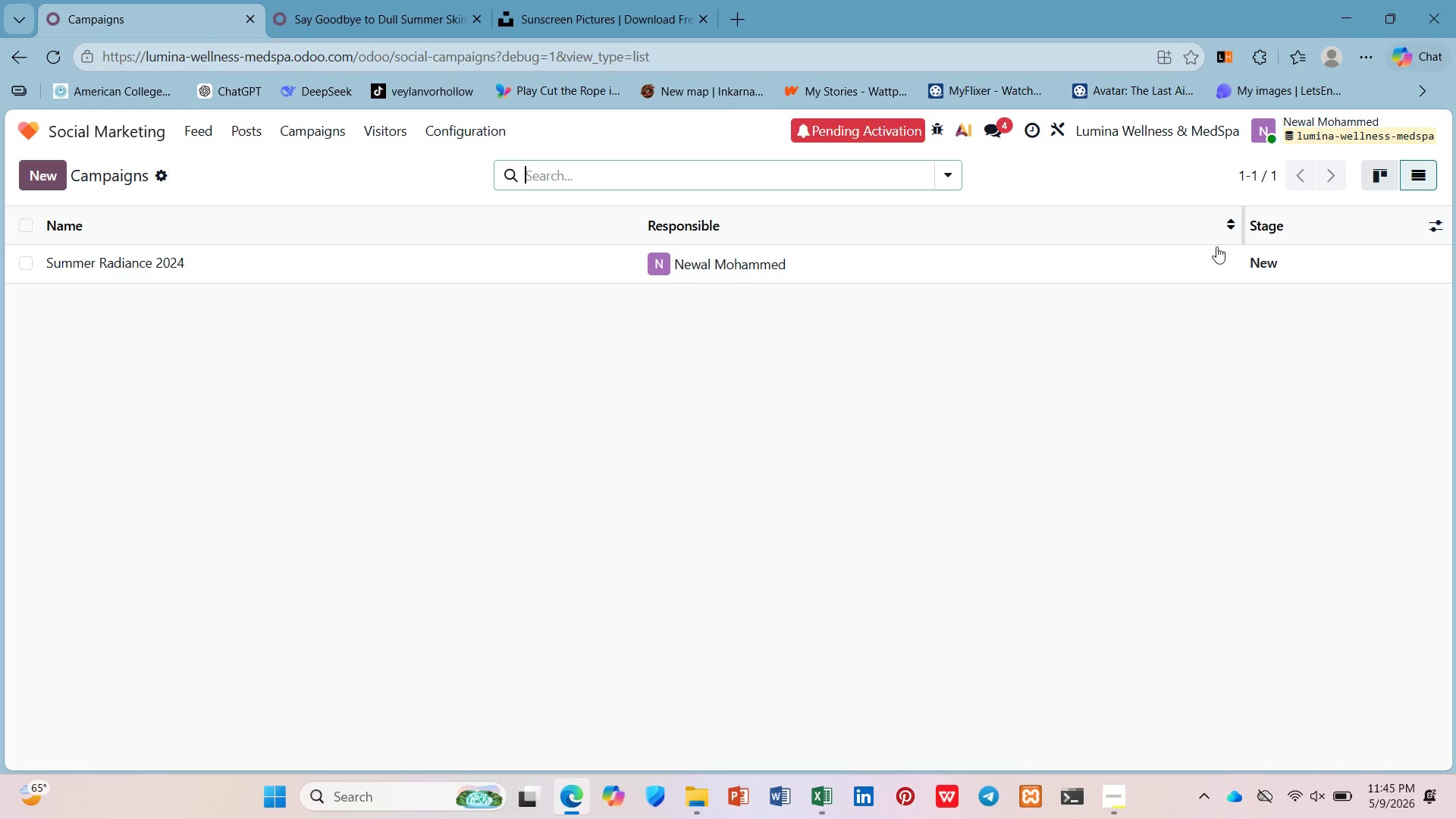 
left_click([1189, 260])
 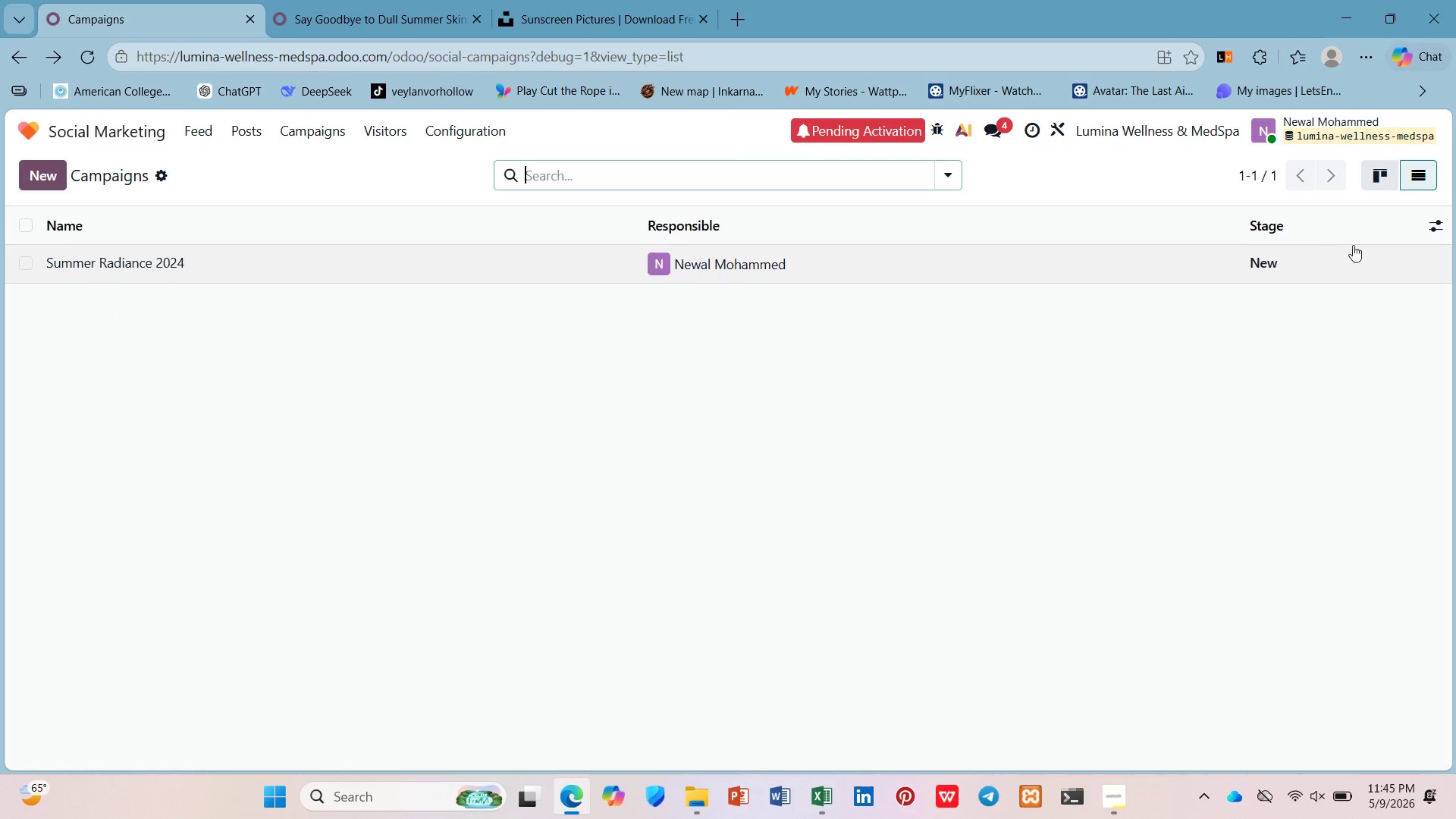 
left_click([1445, 228])
 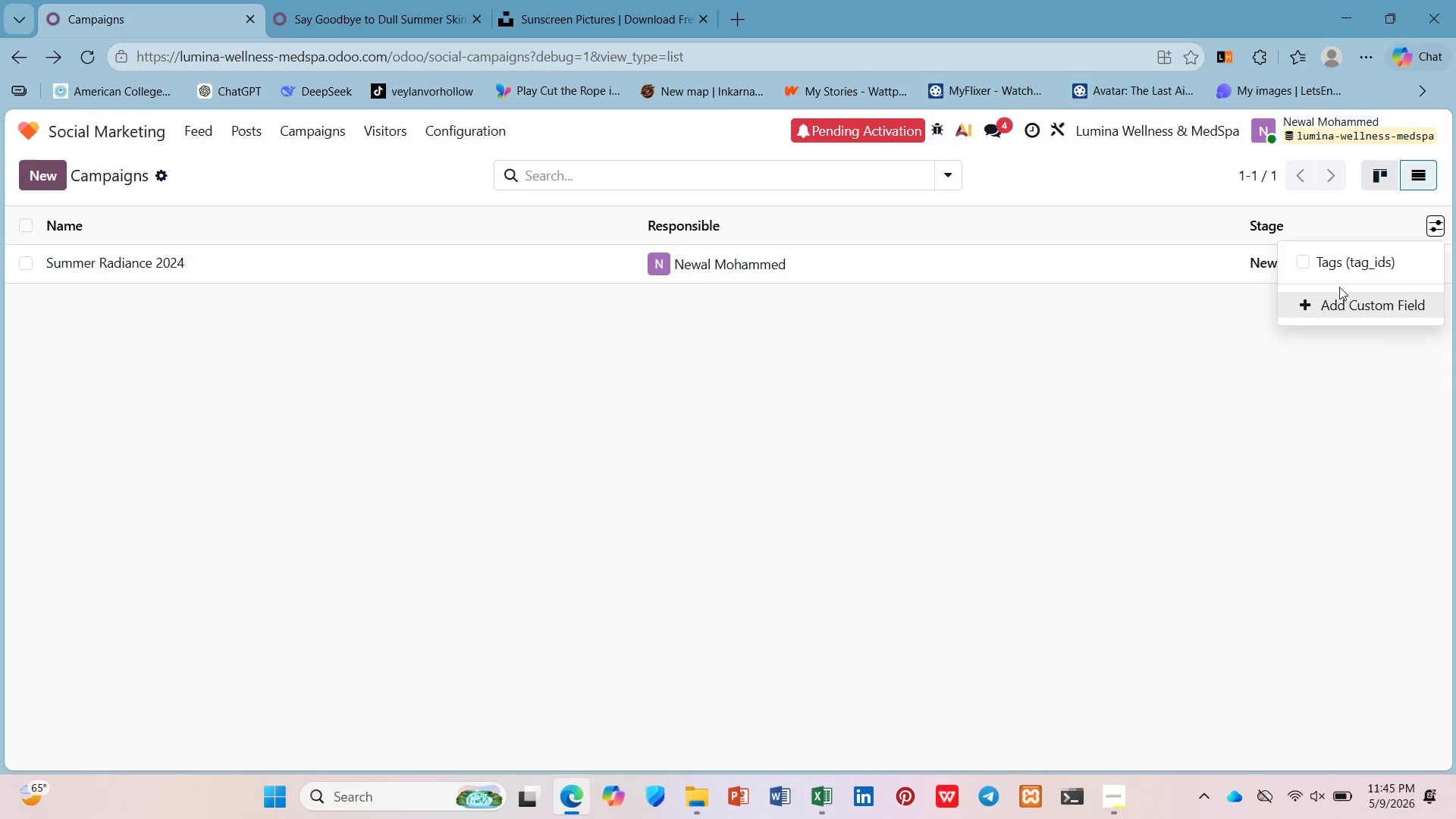 
left_click([1304, 265])
 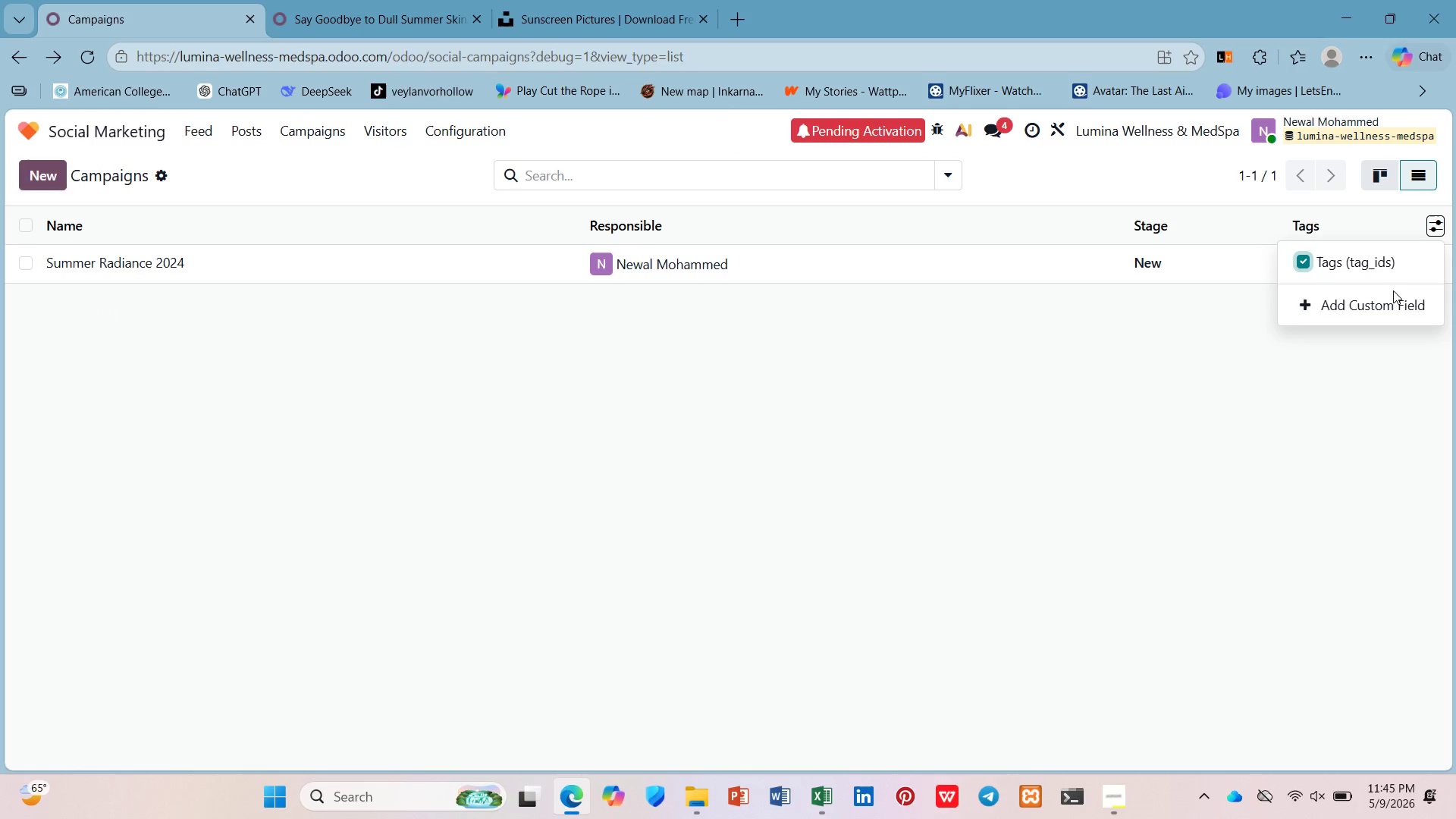 
left_click([893, 351])
 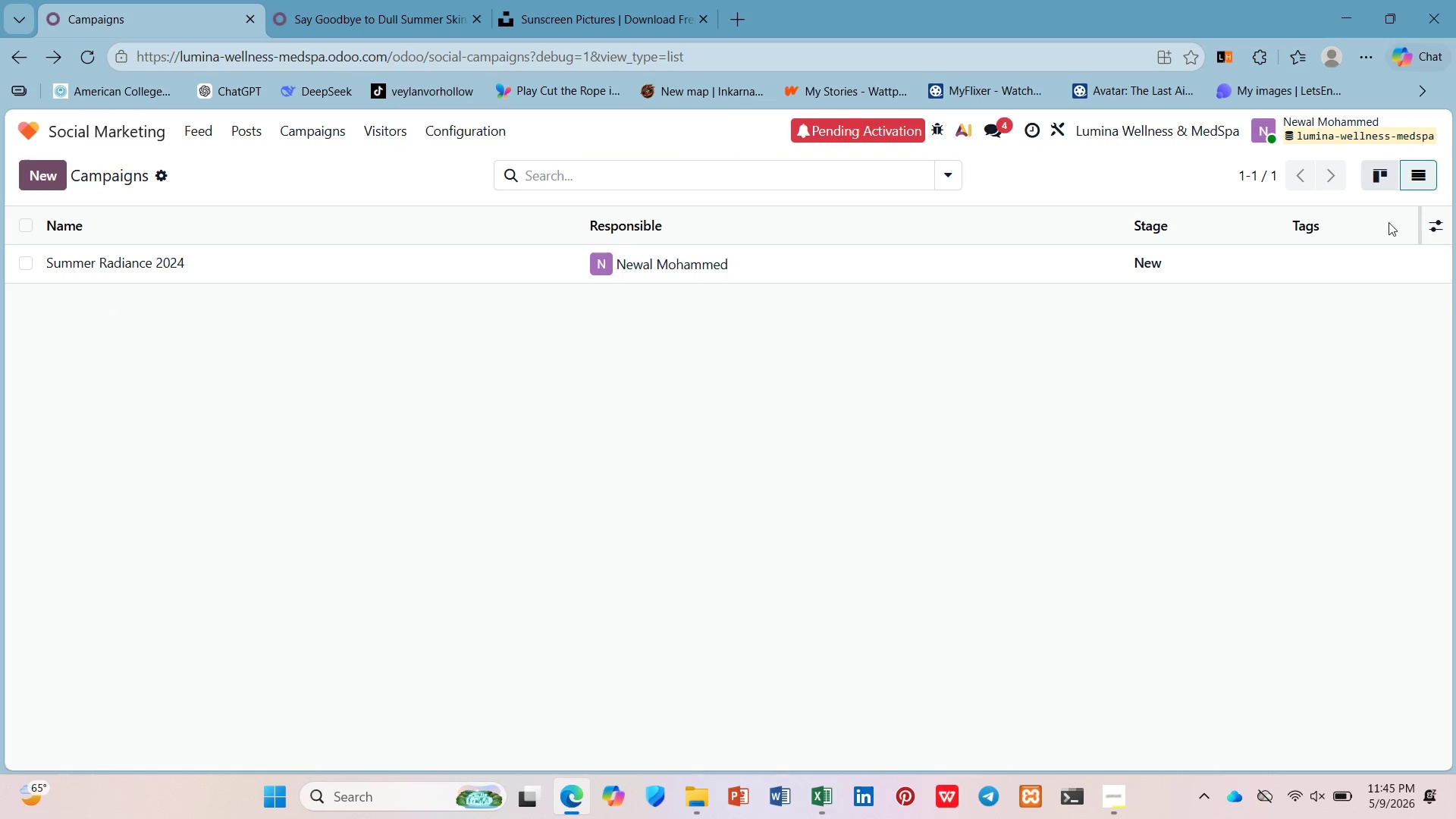 
left_click([1429, 230])
 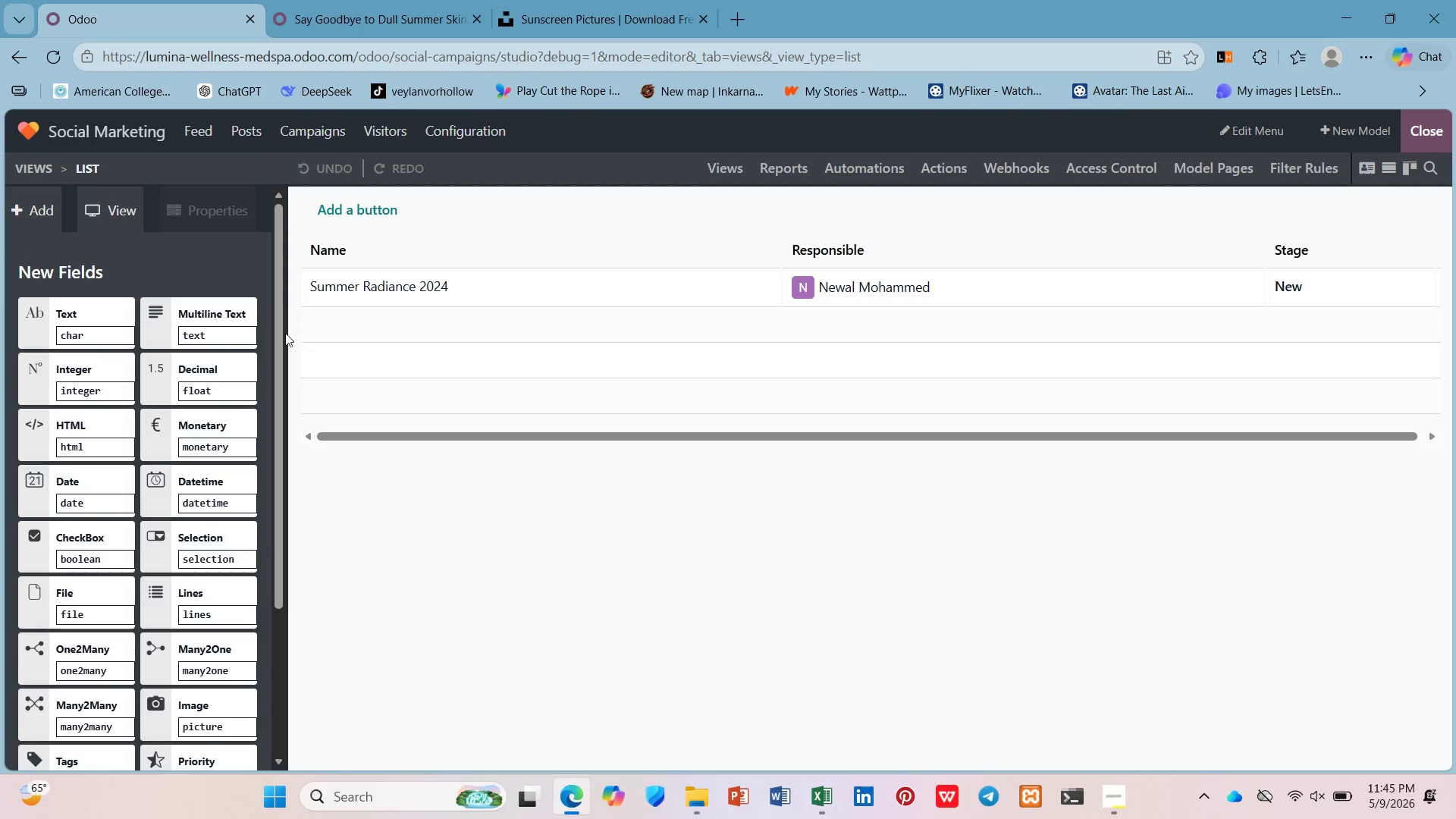 
scroll: coordinate [105, 737], scroll_direction: down, amount: 10.0
 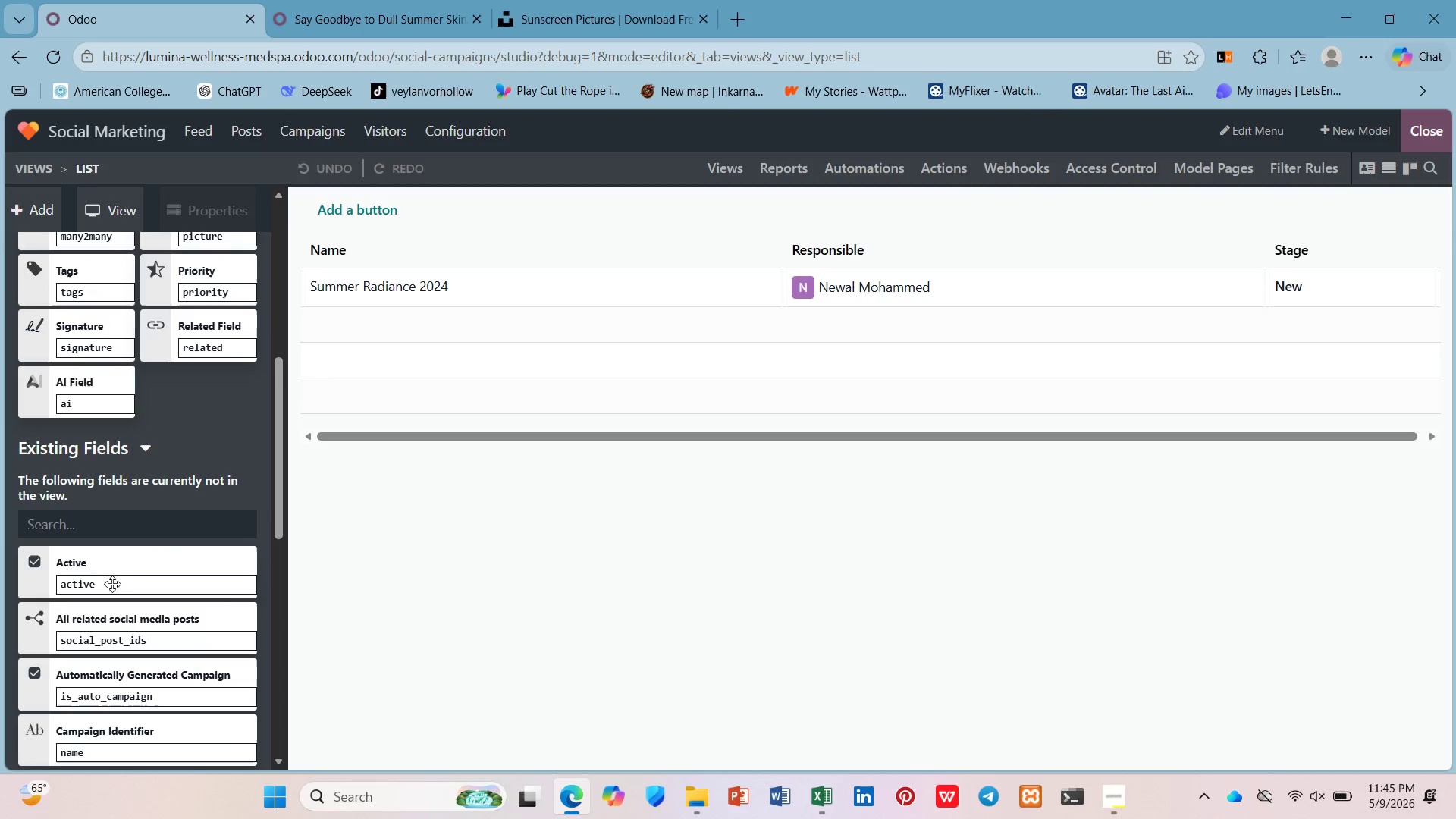 
left_click([121, 532])
 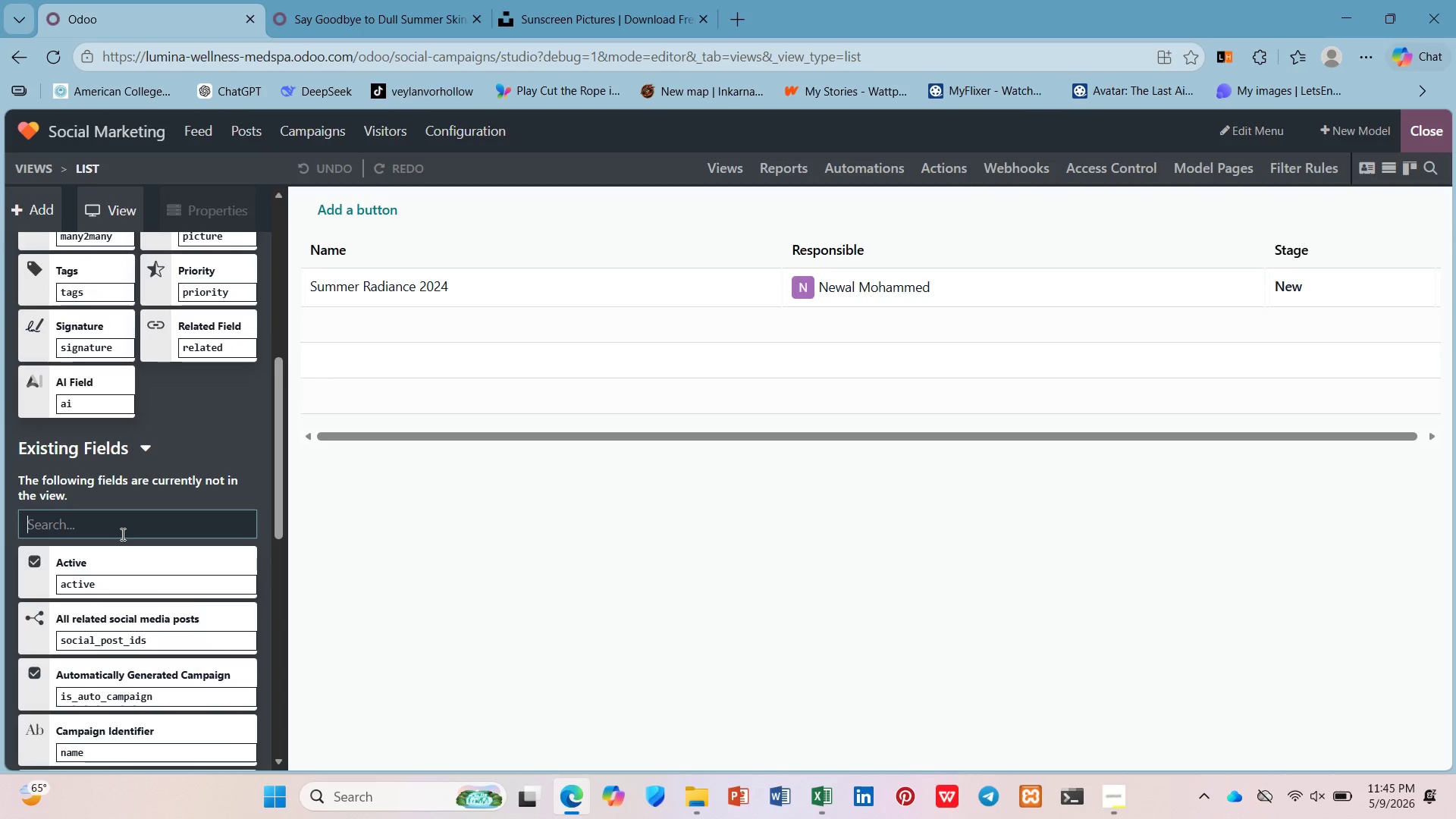 
type(post)
 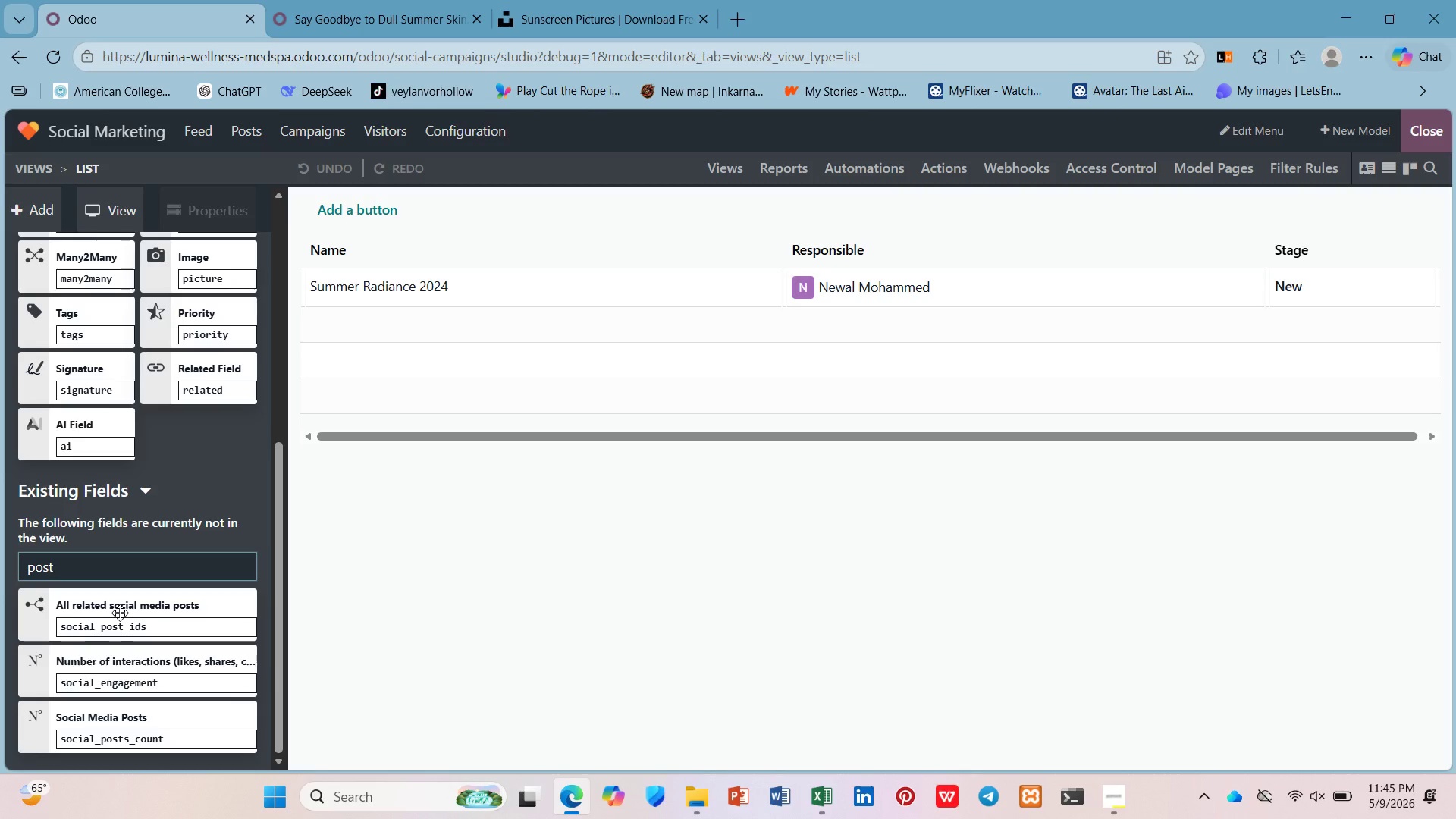 
left_click_drag(start_coordinate=[120, 613], to_coordinate=[1291, 275])
 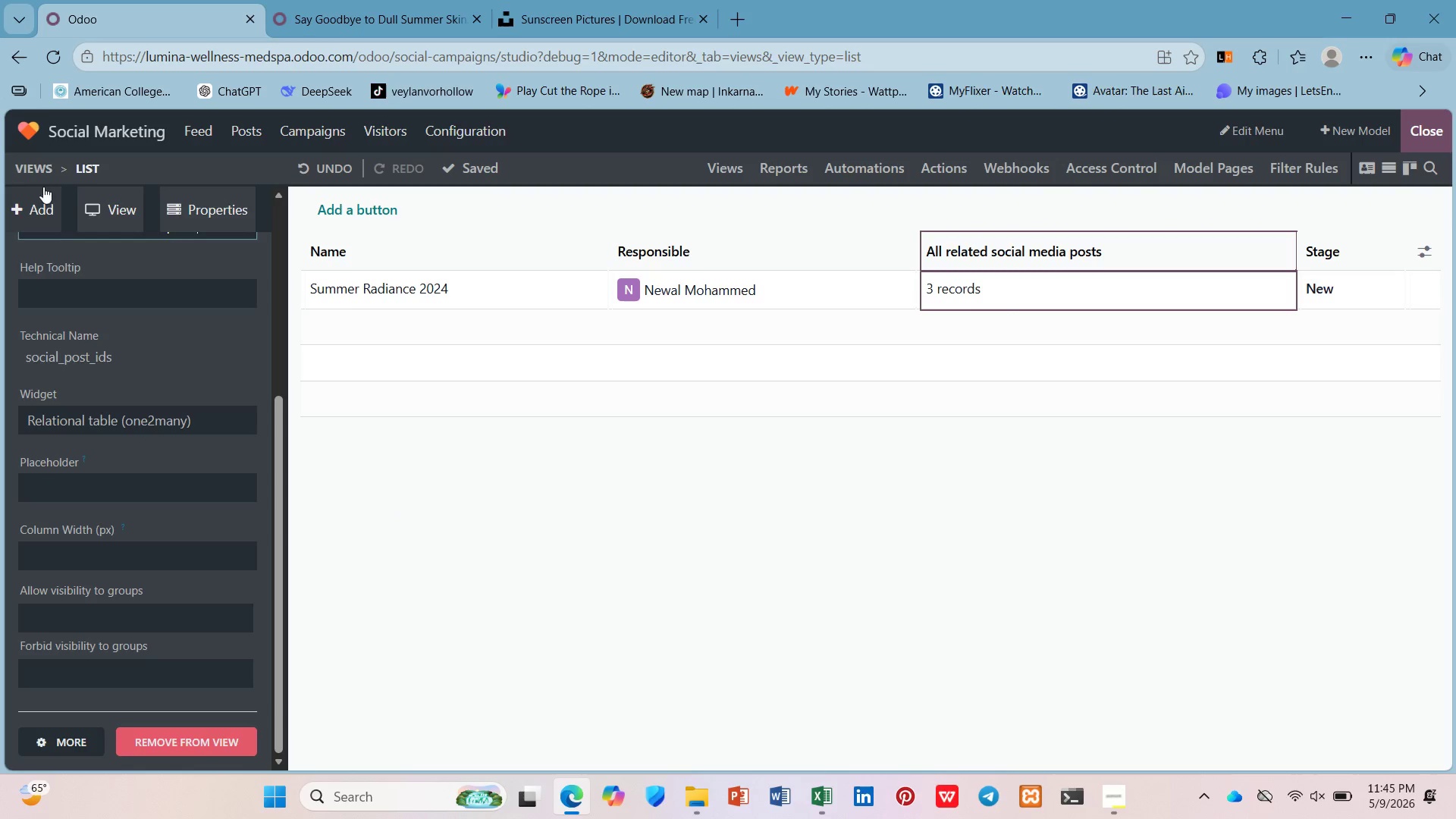 
wait(6.09)
 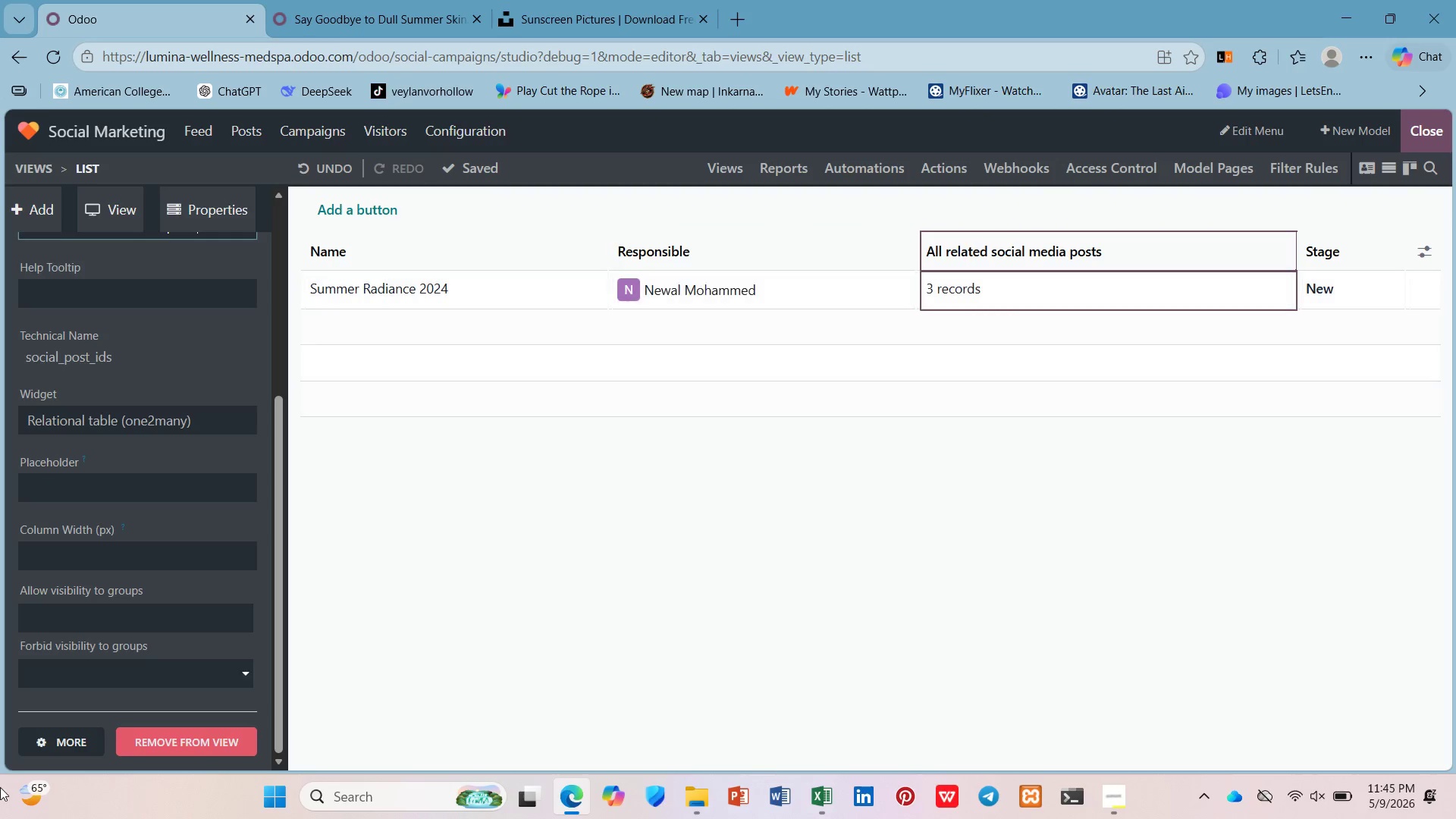 
scroll: coordinate [177, 529], scroll_direction: down, amount: 3.0
 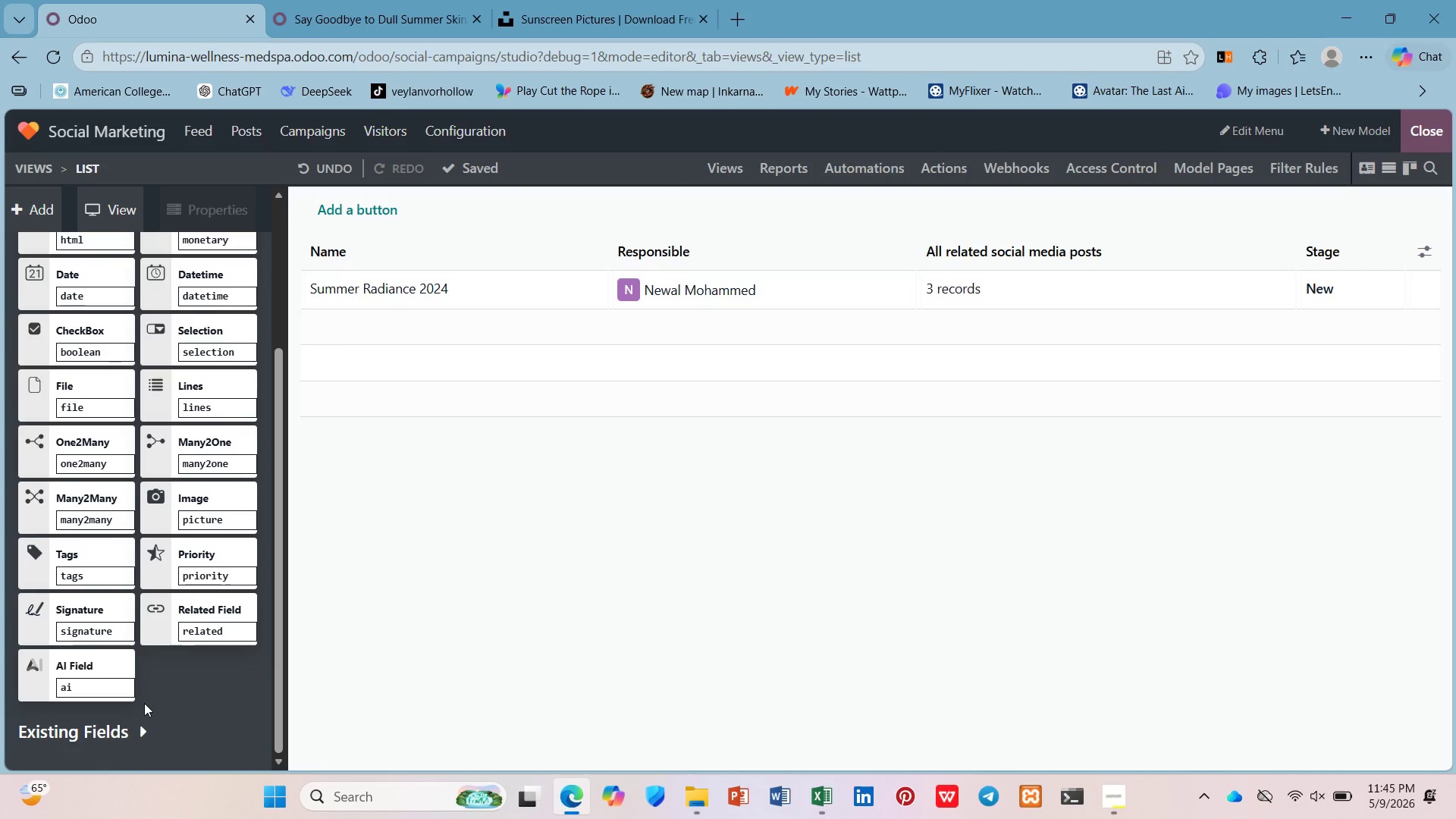 
left_click([136, 723])
 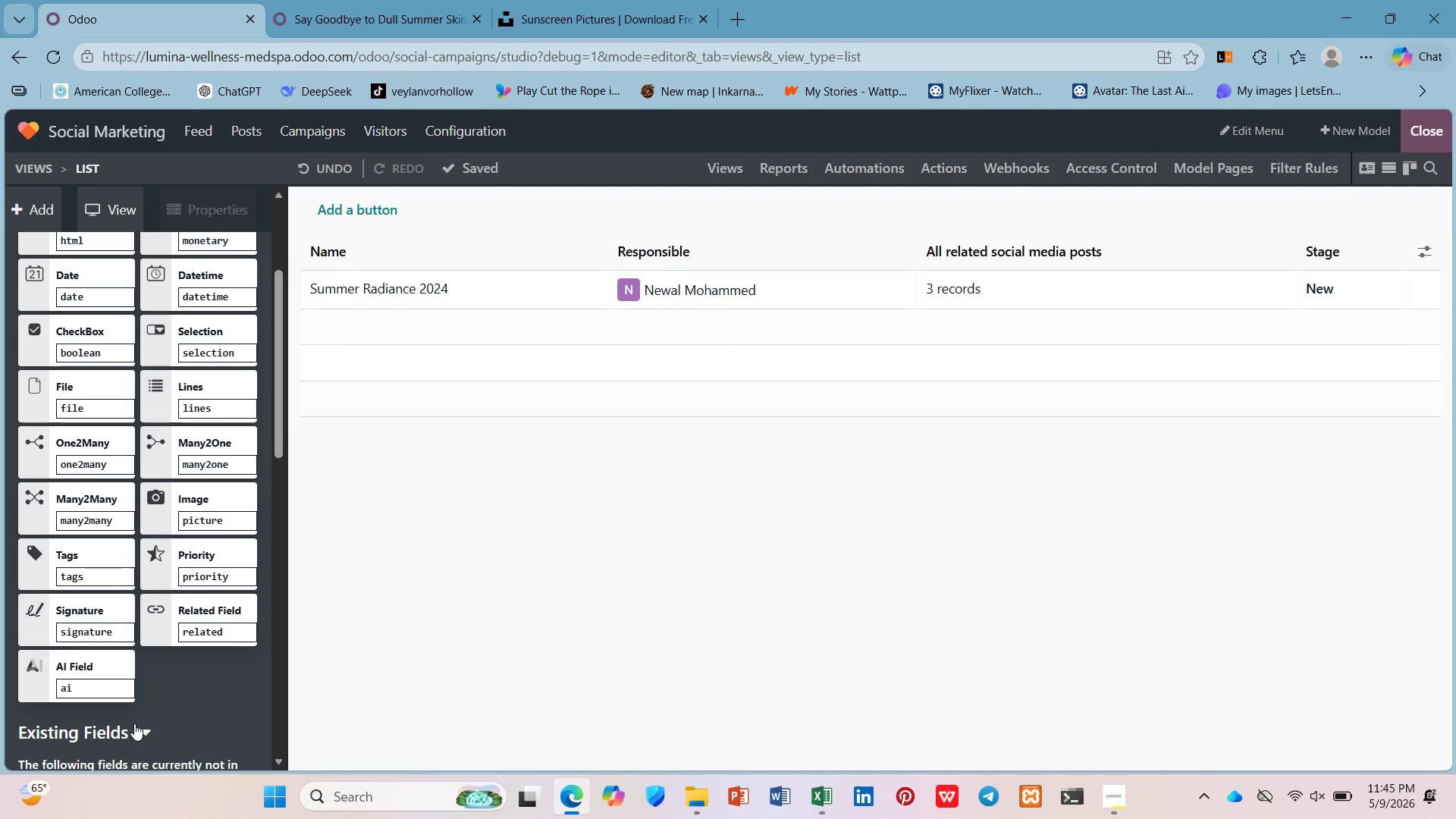 
scroll: coordinate [134, 723], scroll_direction: down, amount: 1.0
 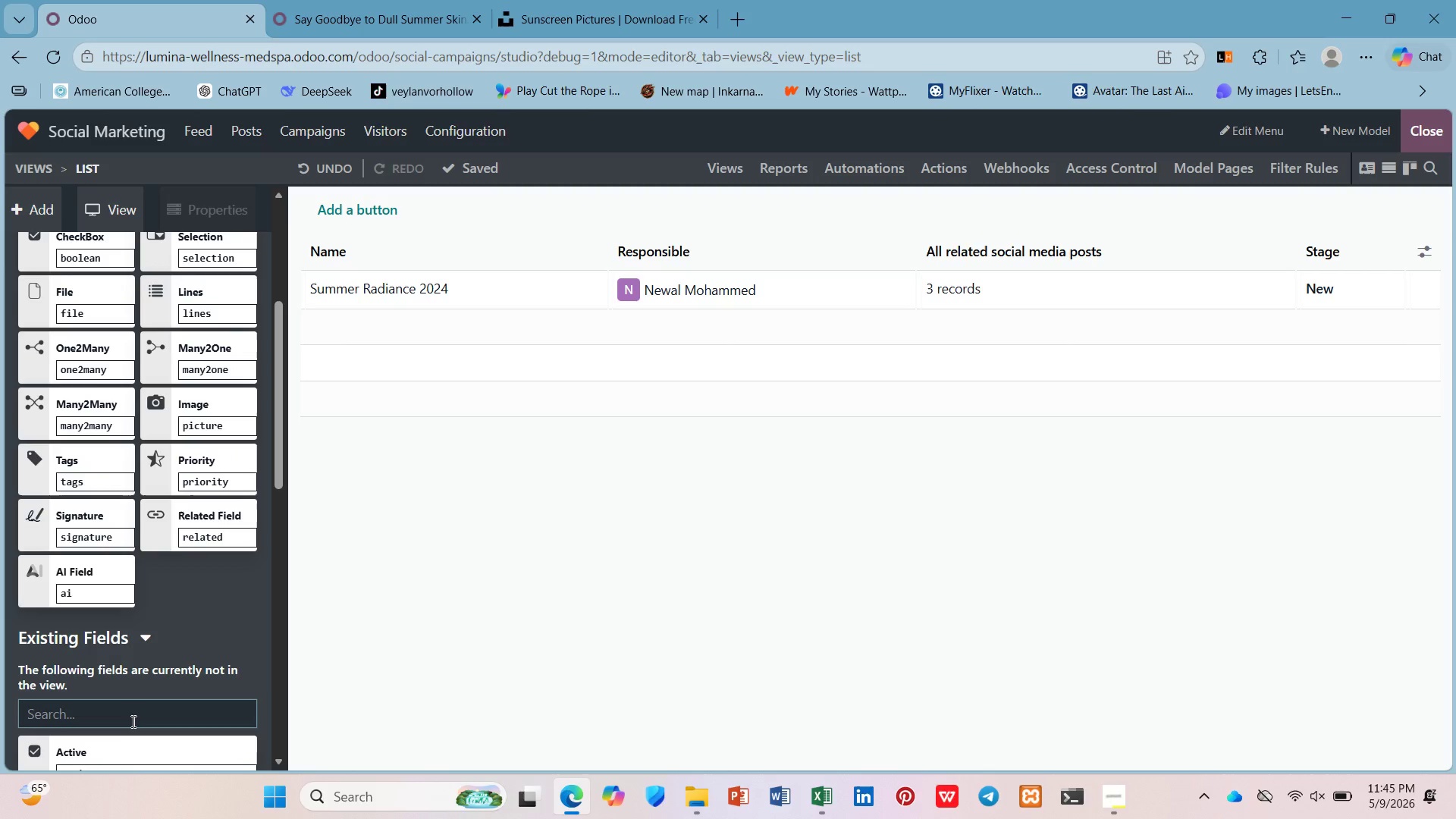 
type(post)
 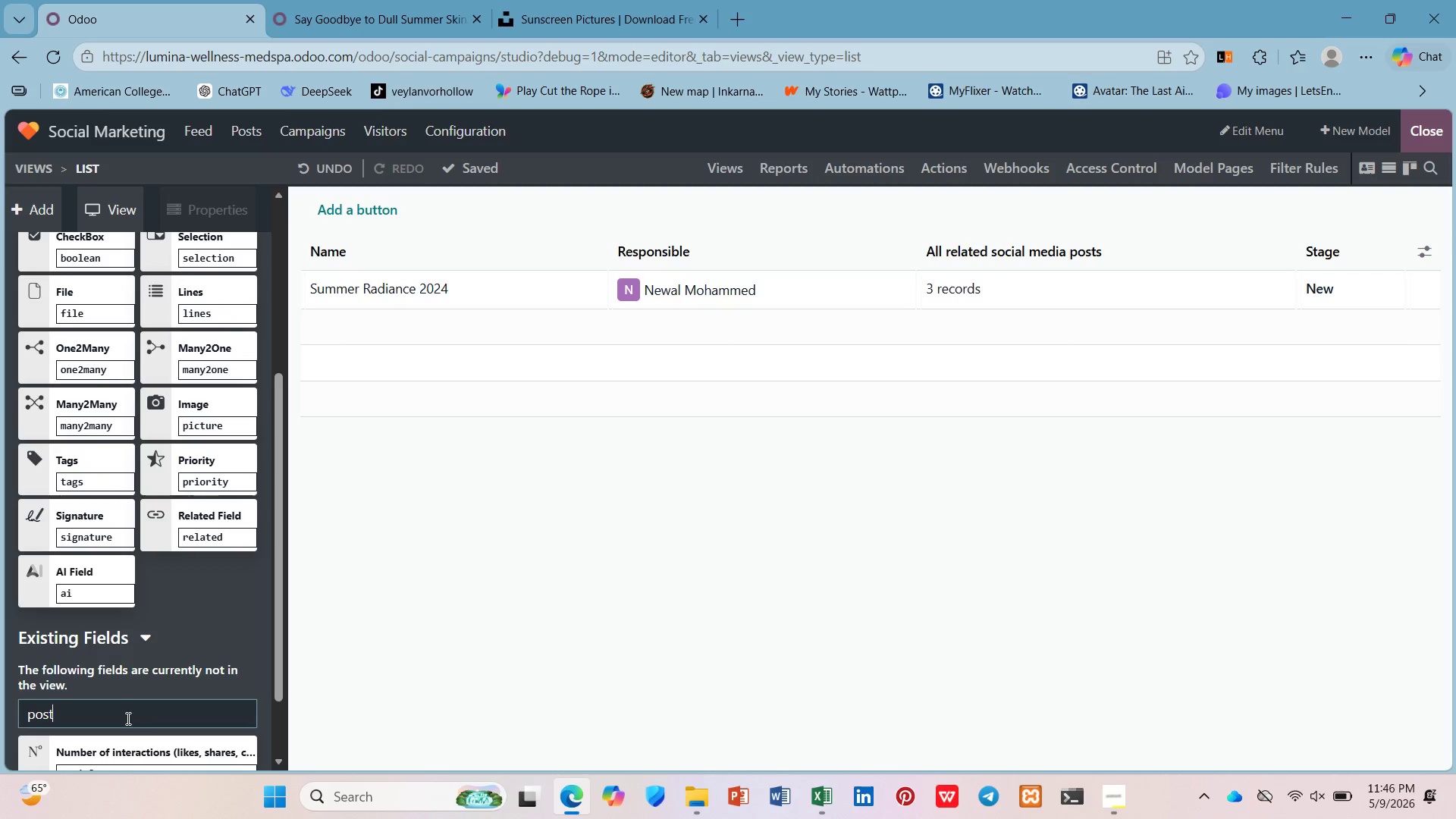 
scroll: coordinate [127, 718], scroll_direction: down, amount: 4.0
 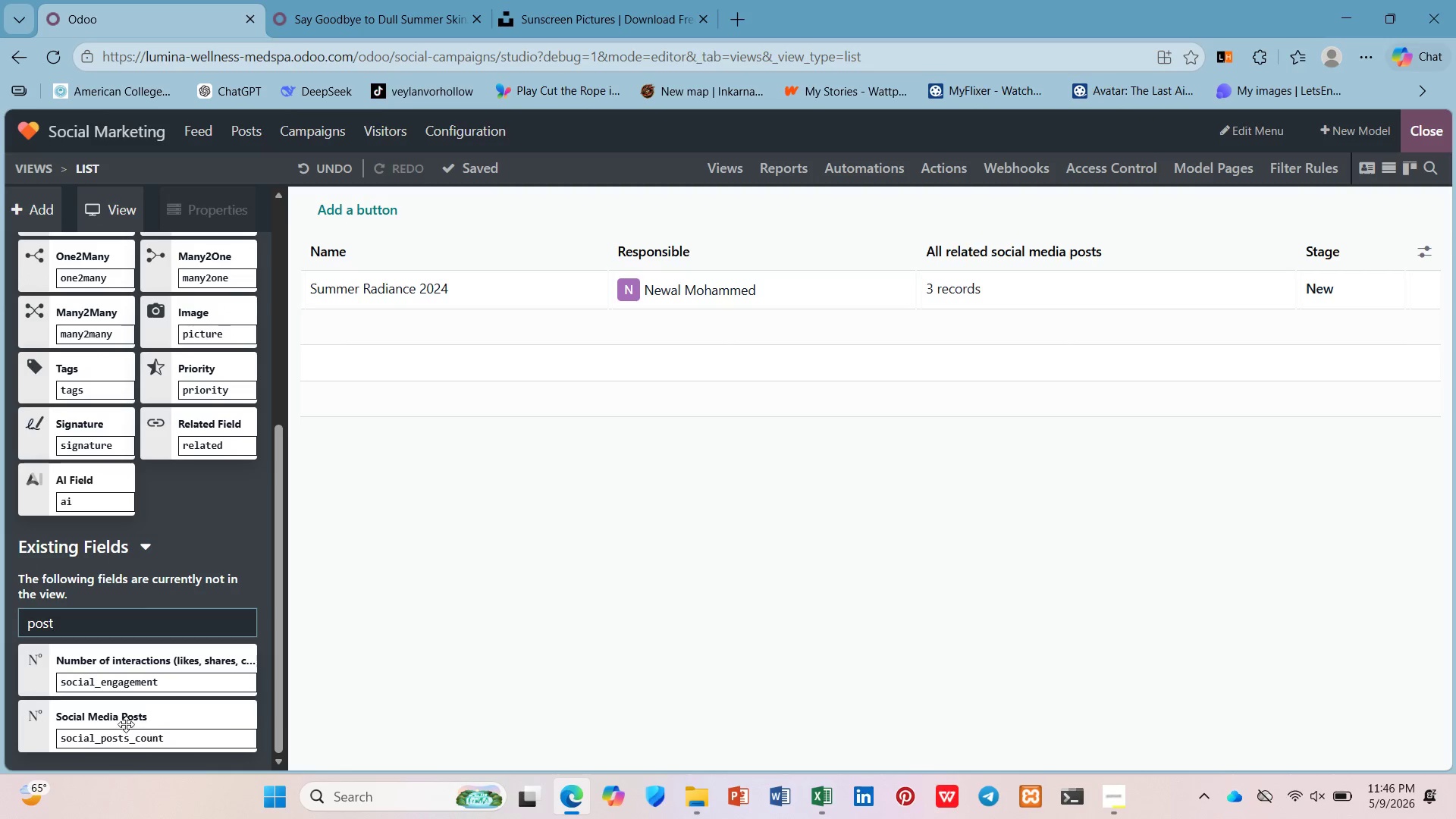 
left_click_drag(start_coordinate=[126, 720], to_coordinate=[921, 240])
 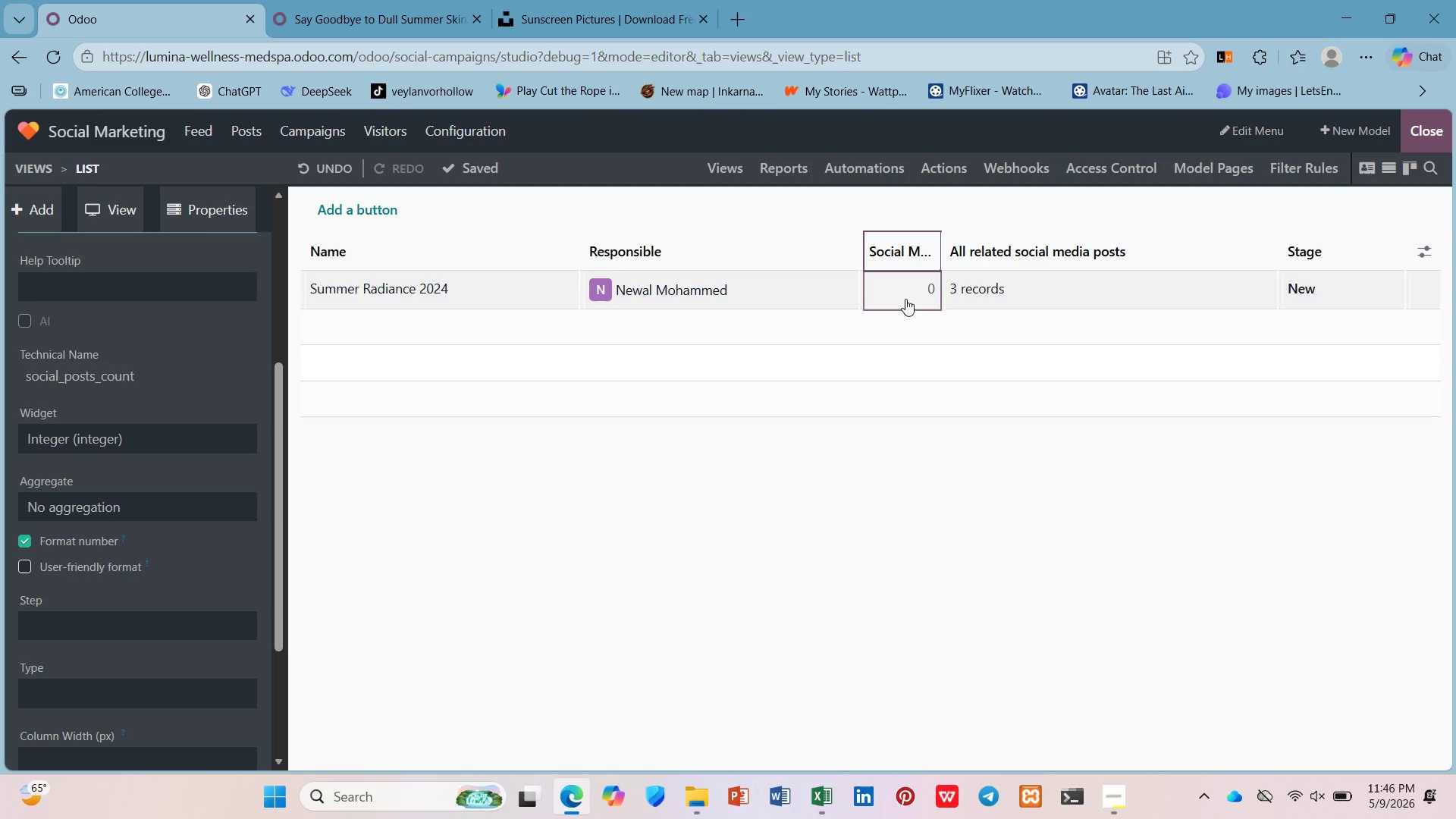 
mouse_move([898, 249])
 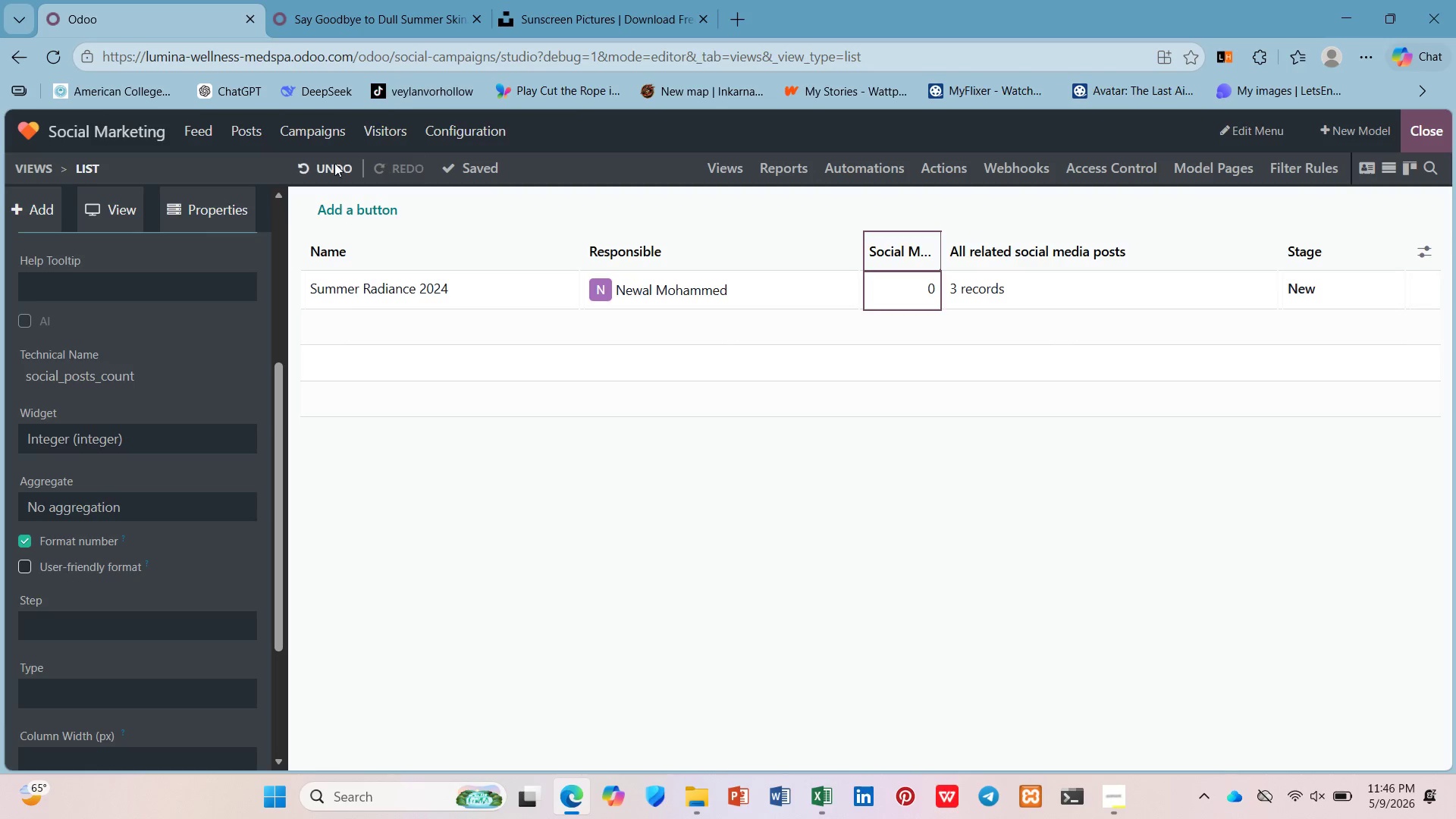 
left_click([303, 163])
 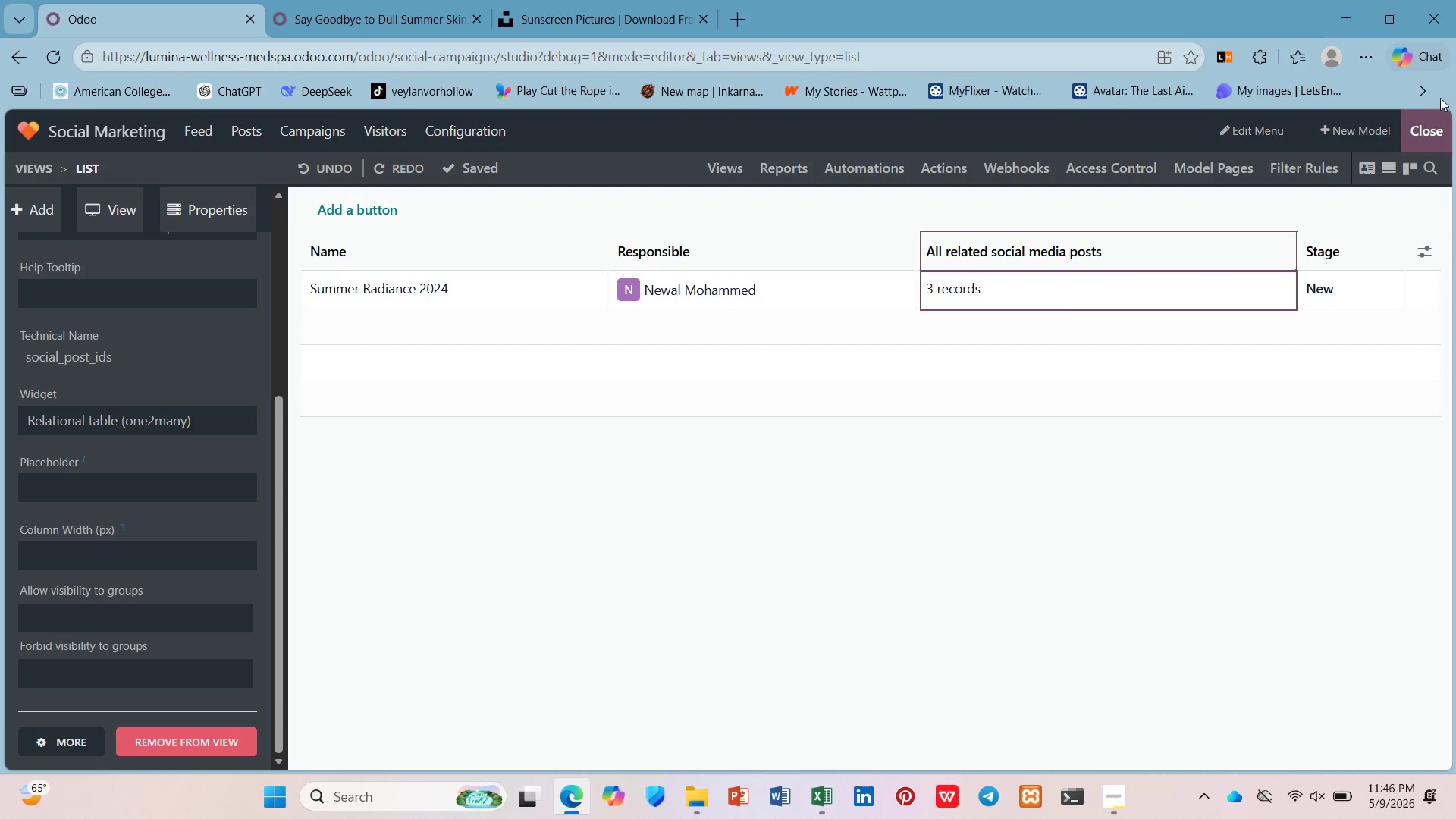 
left_click([1421, 123])
 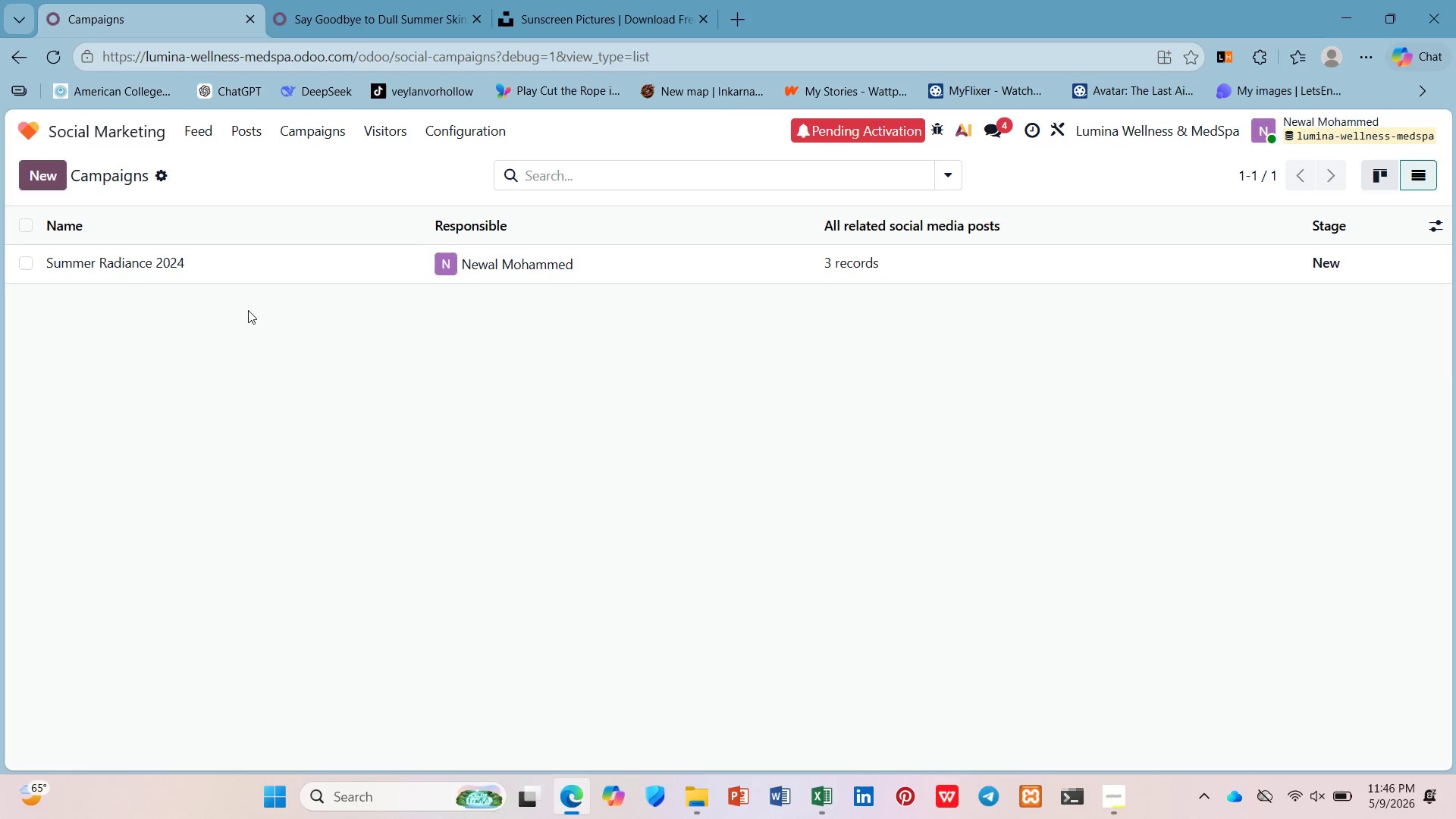 
wait(7.12)
 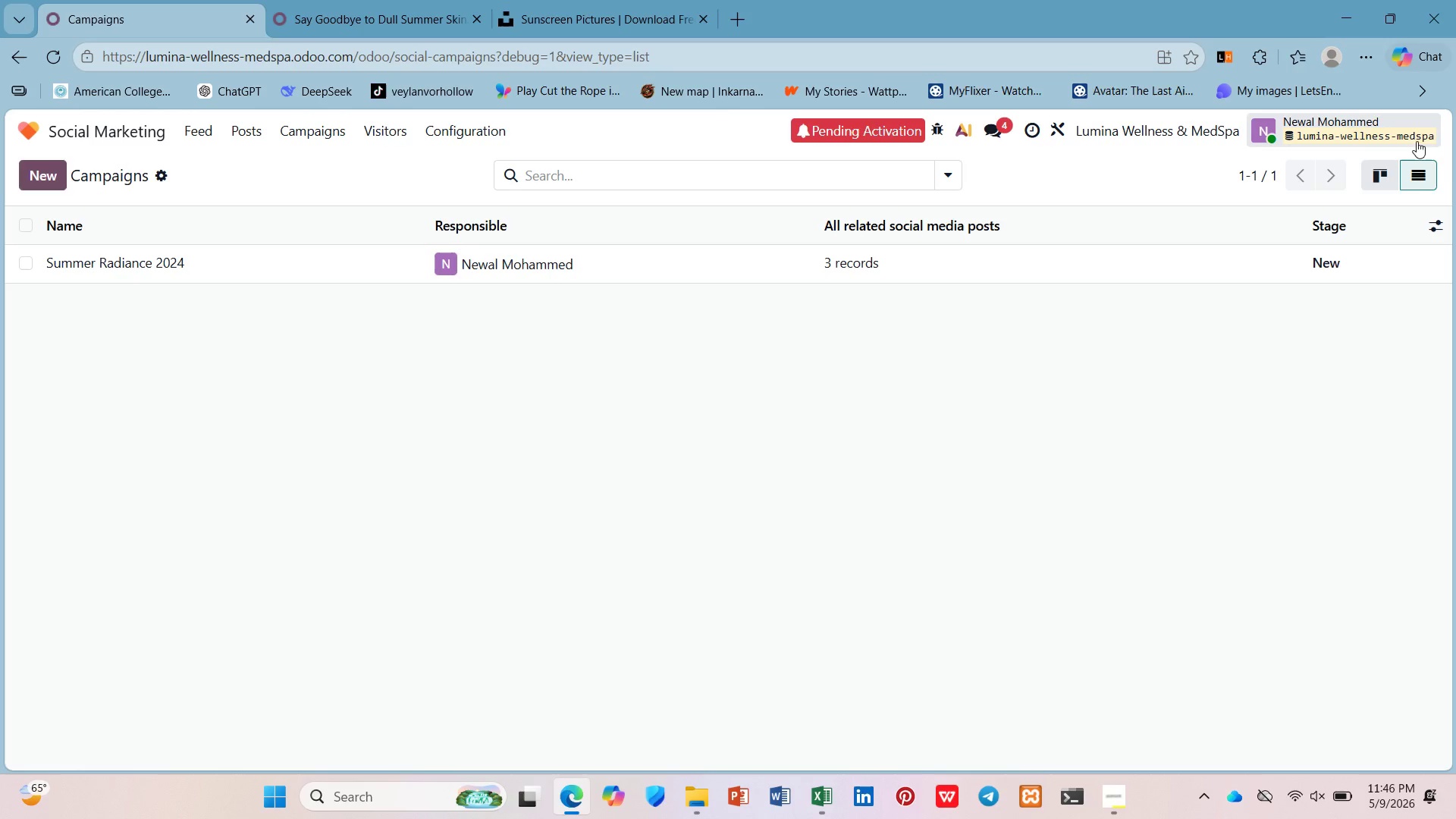 
key(PrintScreen)
 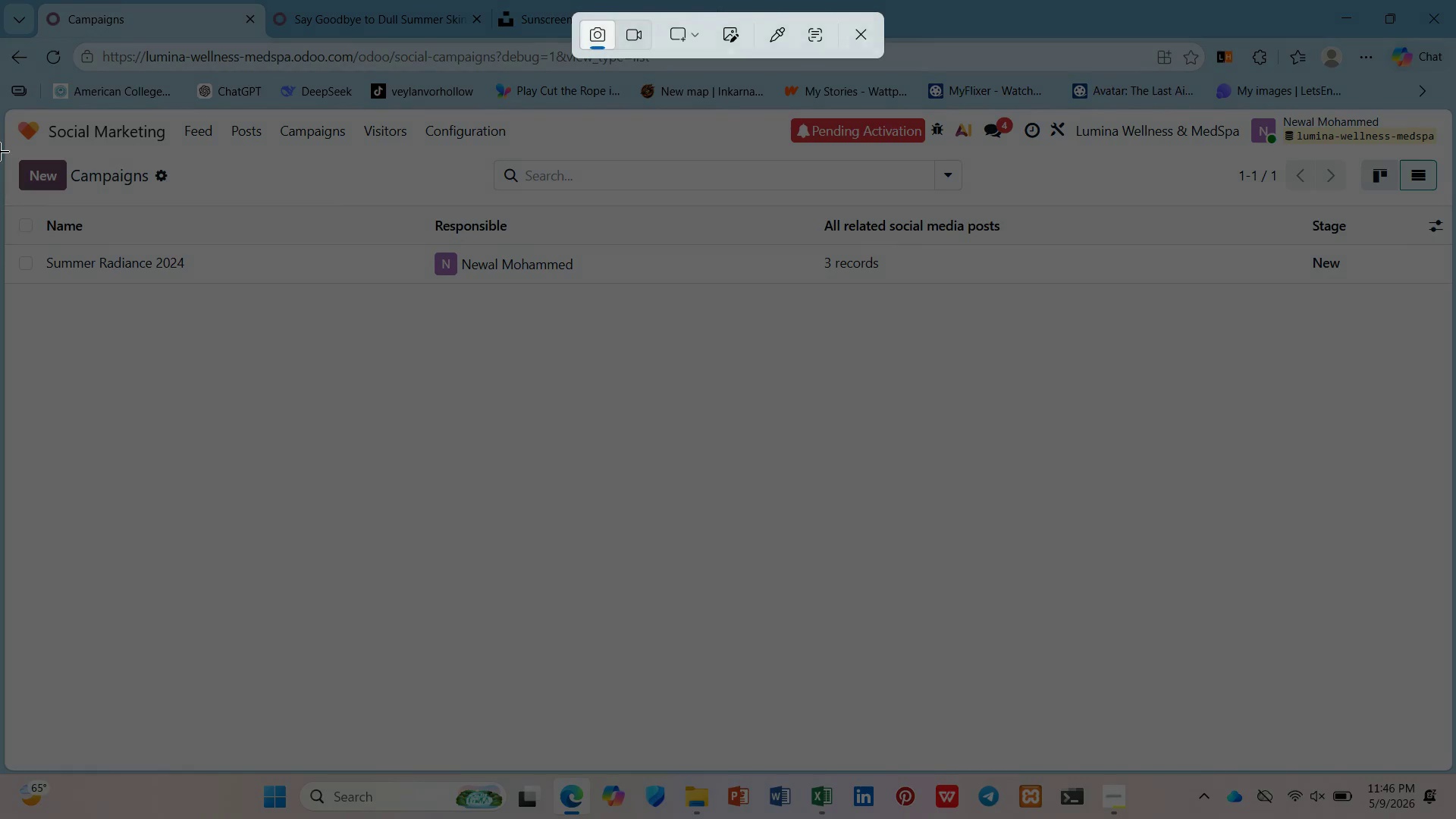 
left_click_drag(start_coordinate=[4, 152], to_coordinate=[1444, 536])
 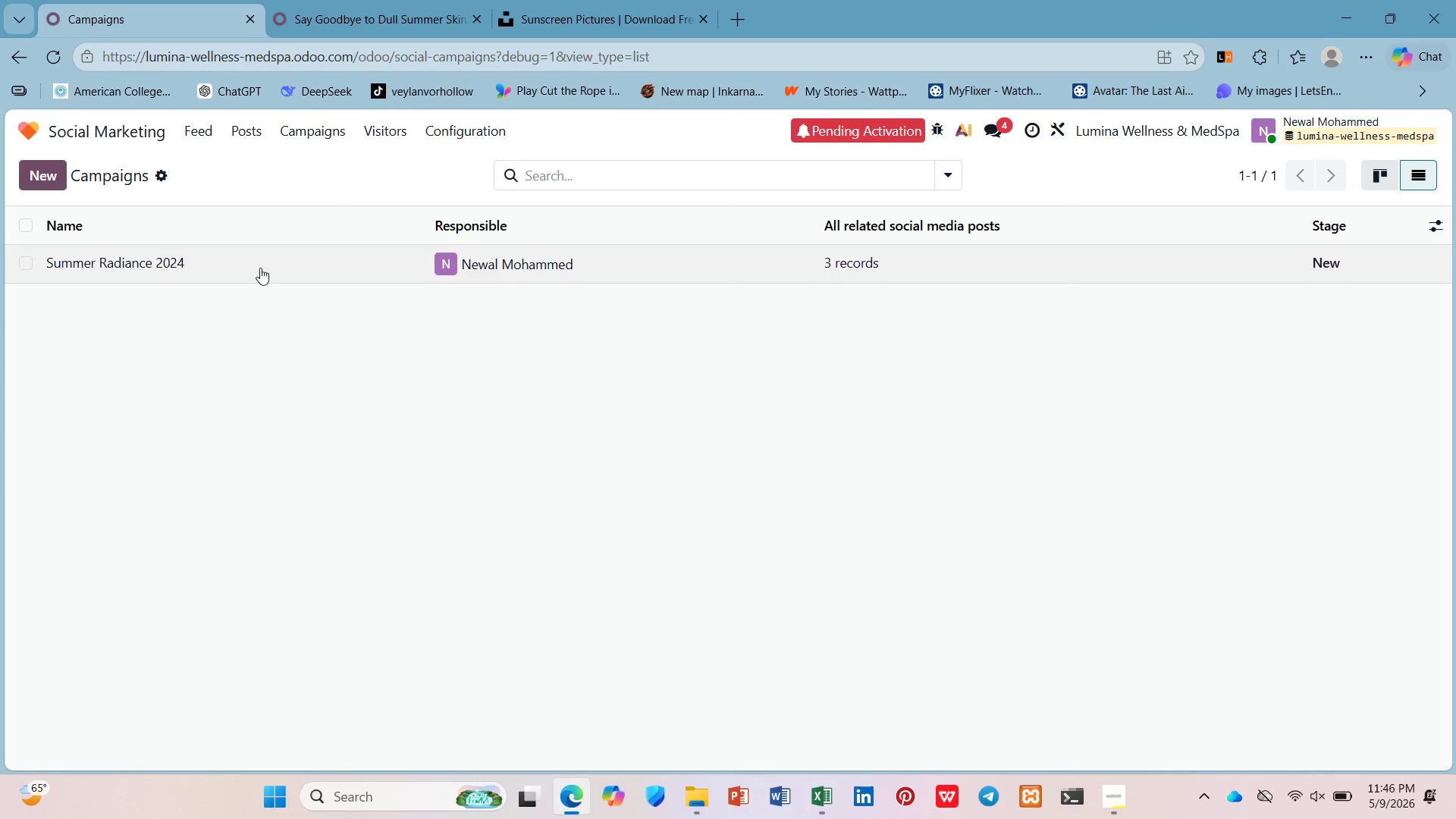 
left_click([139, 262])
 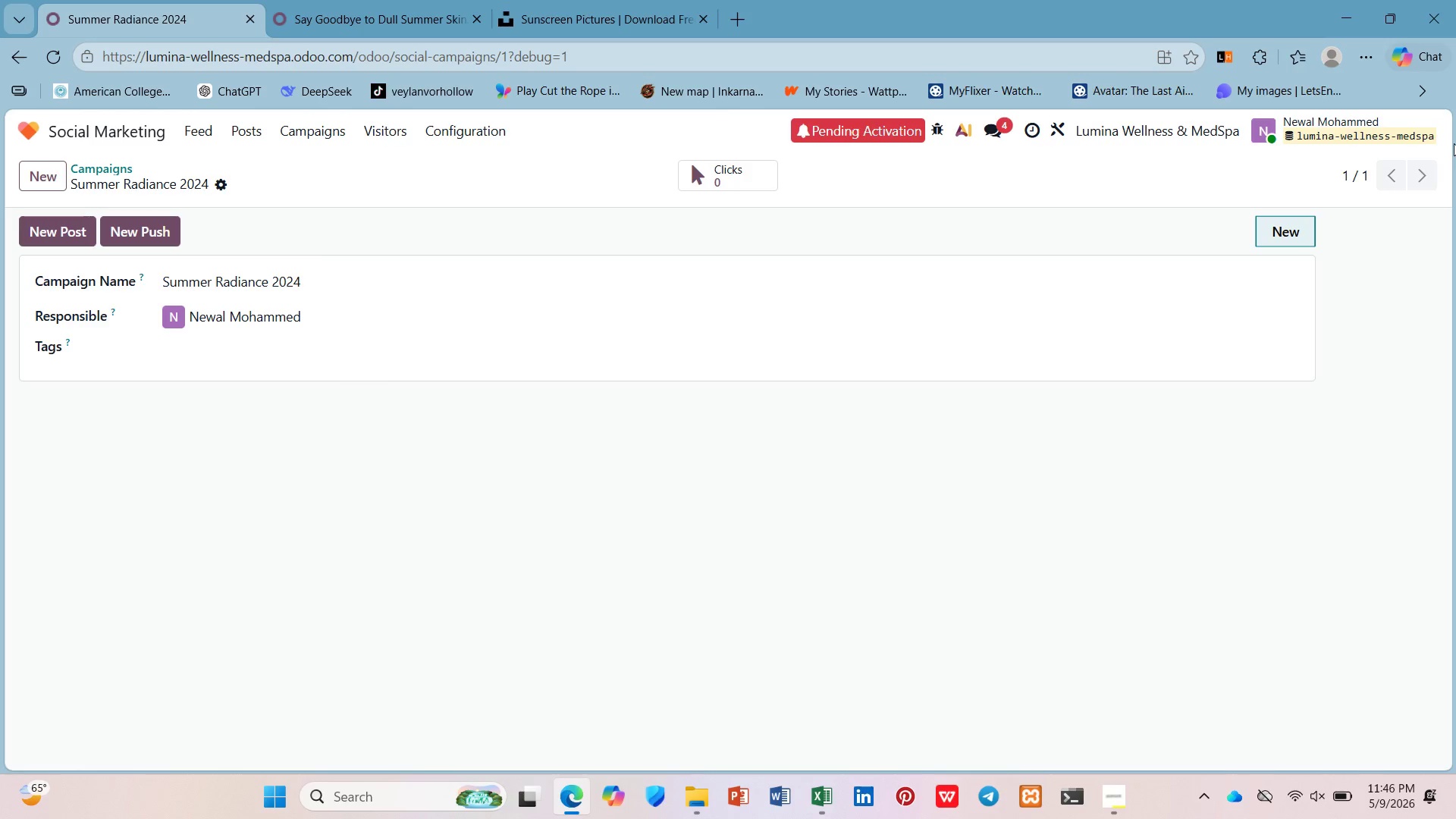 
wait(5.55)
 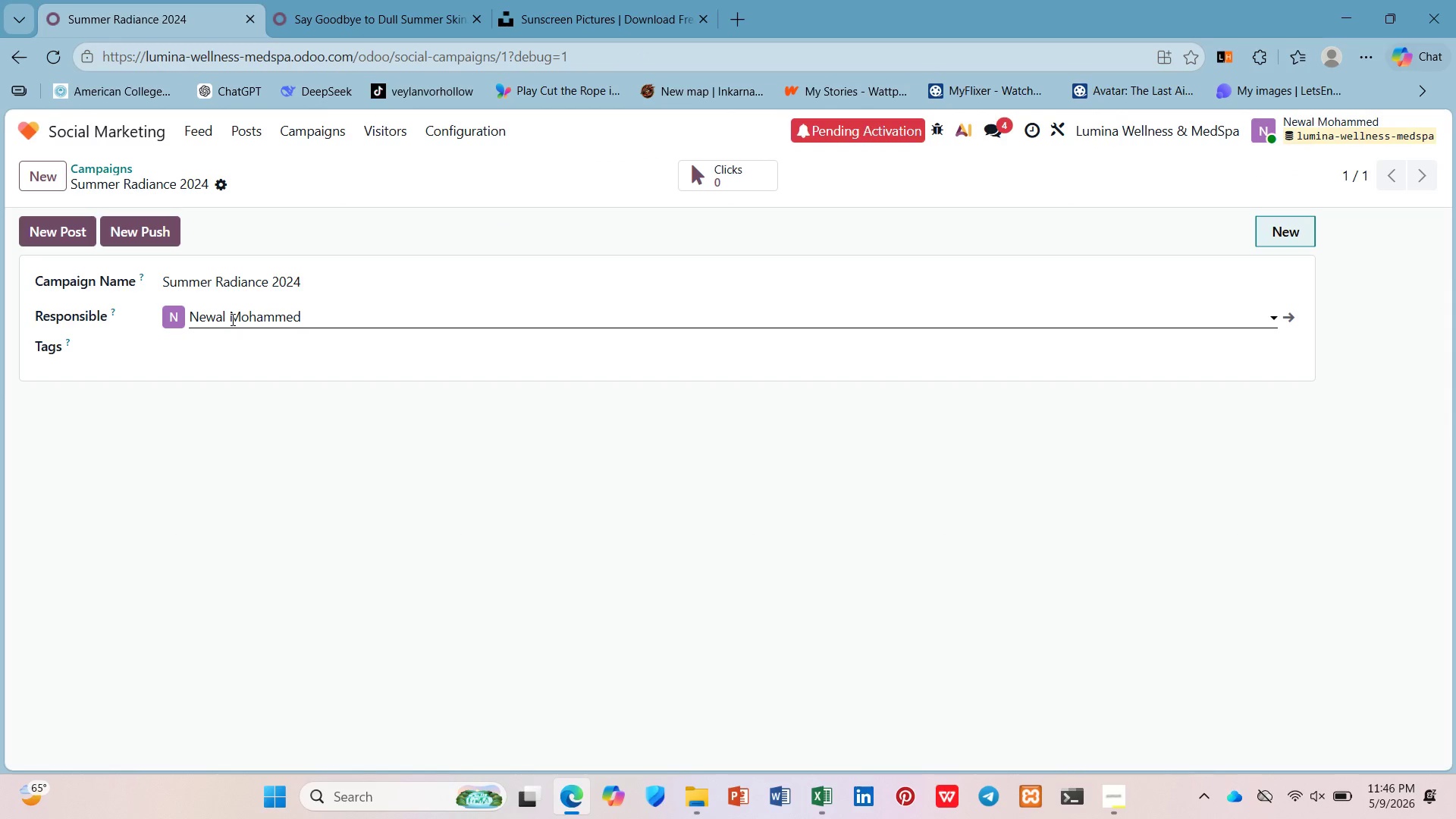 
left_click([1305, 234])
 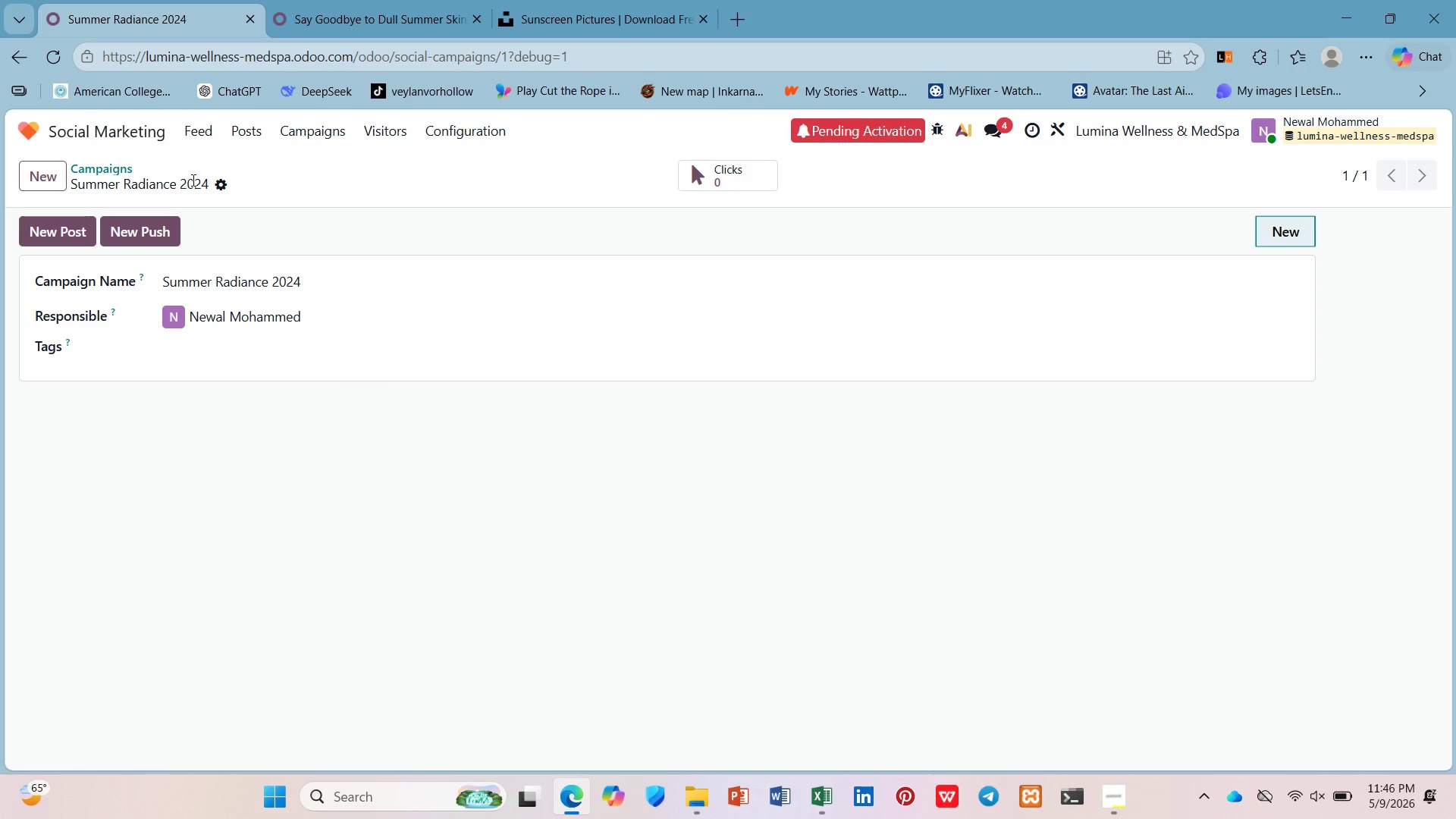 
left_click([212, 189])
 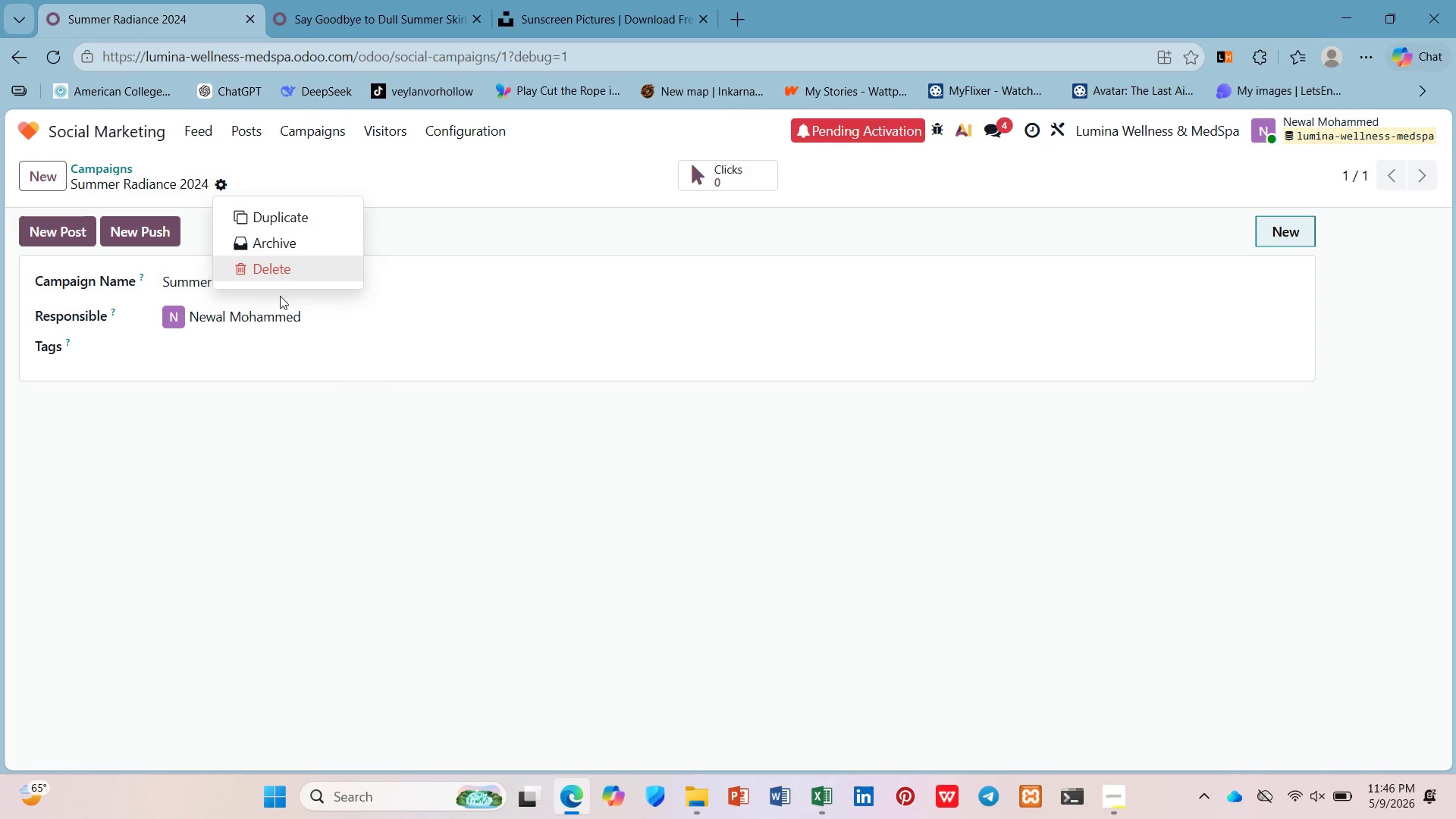 
left_click([330, 348])
 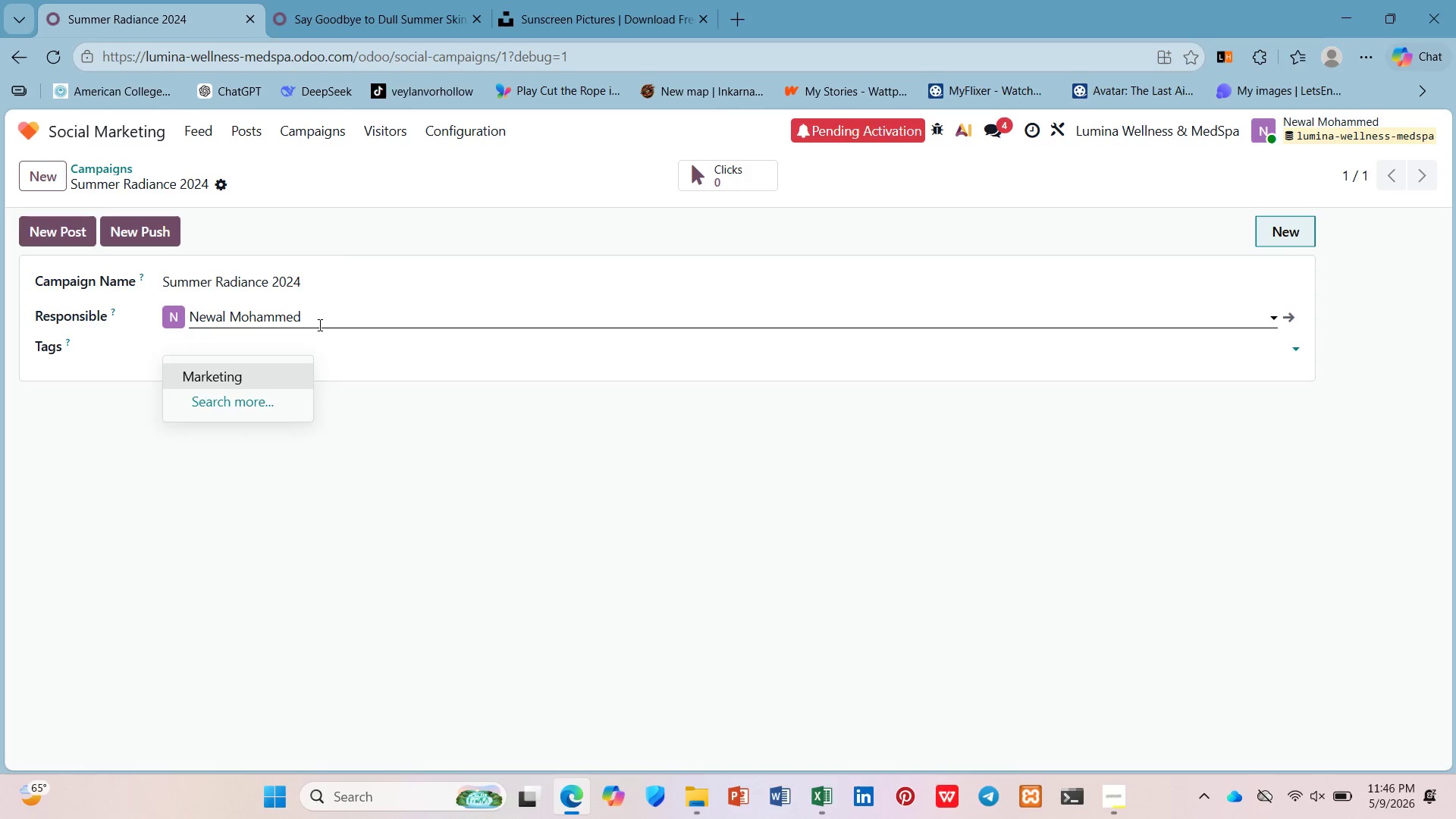 
left_click([318, 325])
 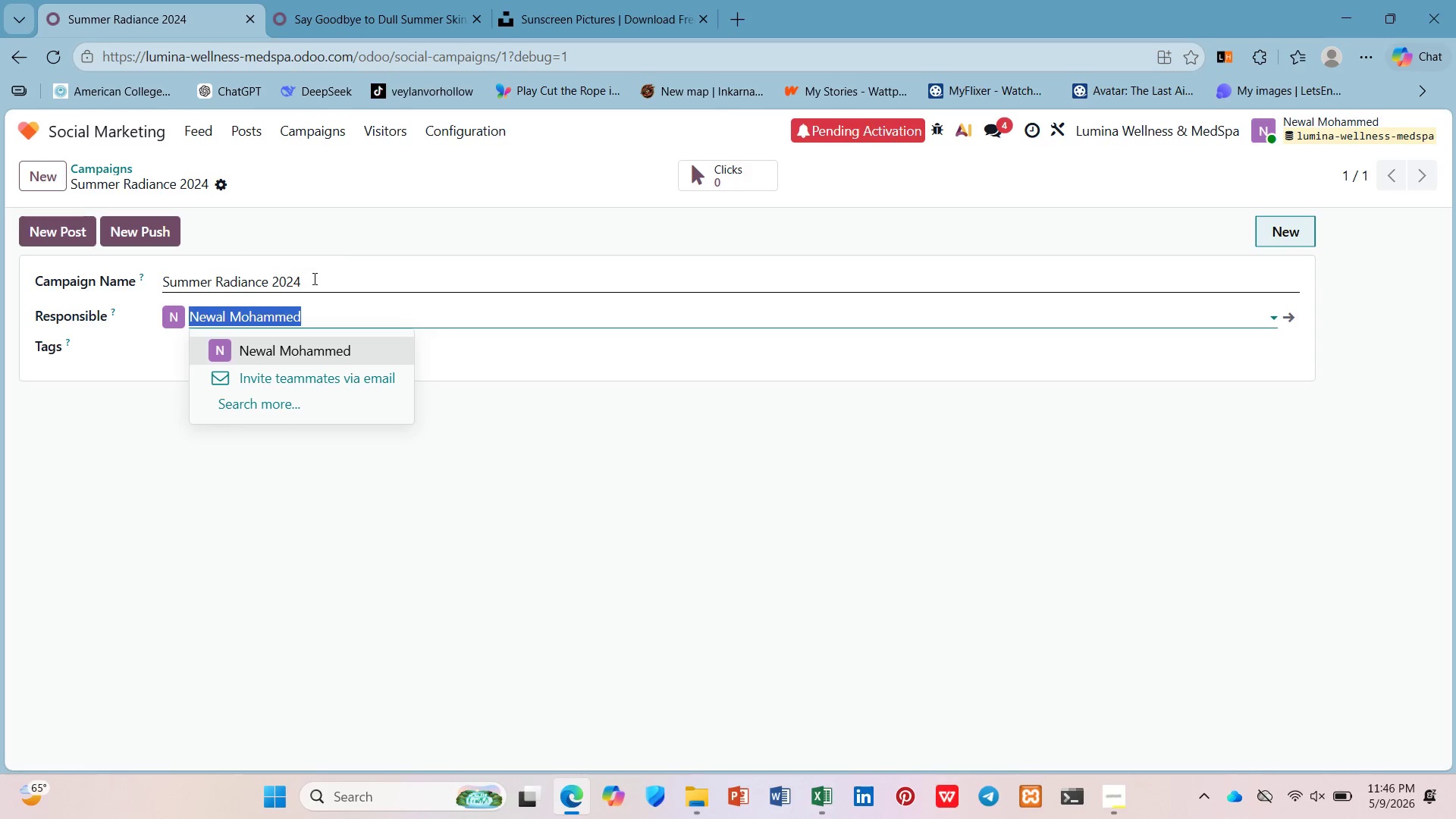 
left_click([313, 278])